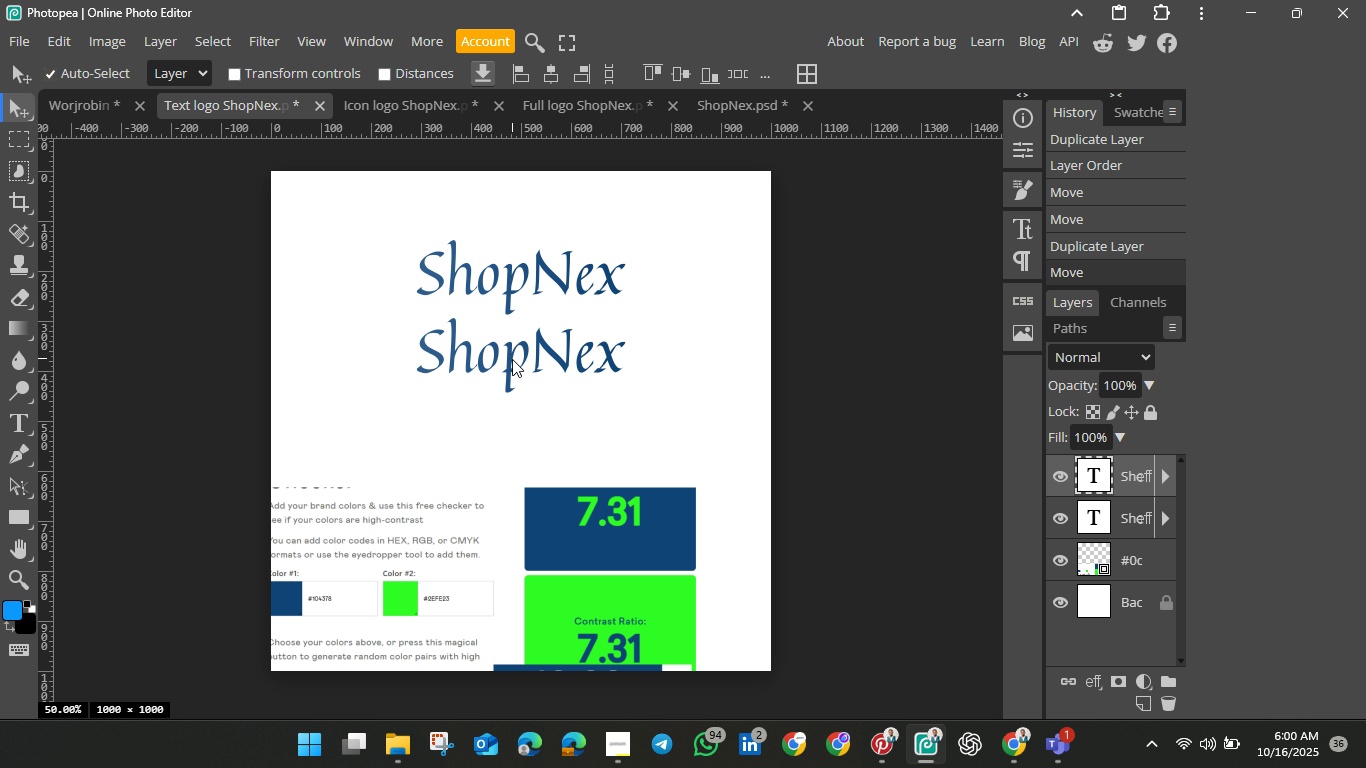 
double_click([512, 359])
 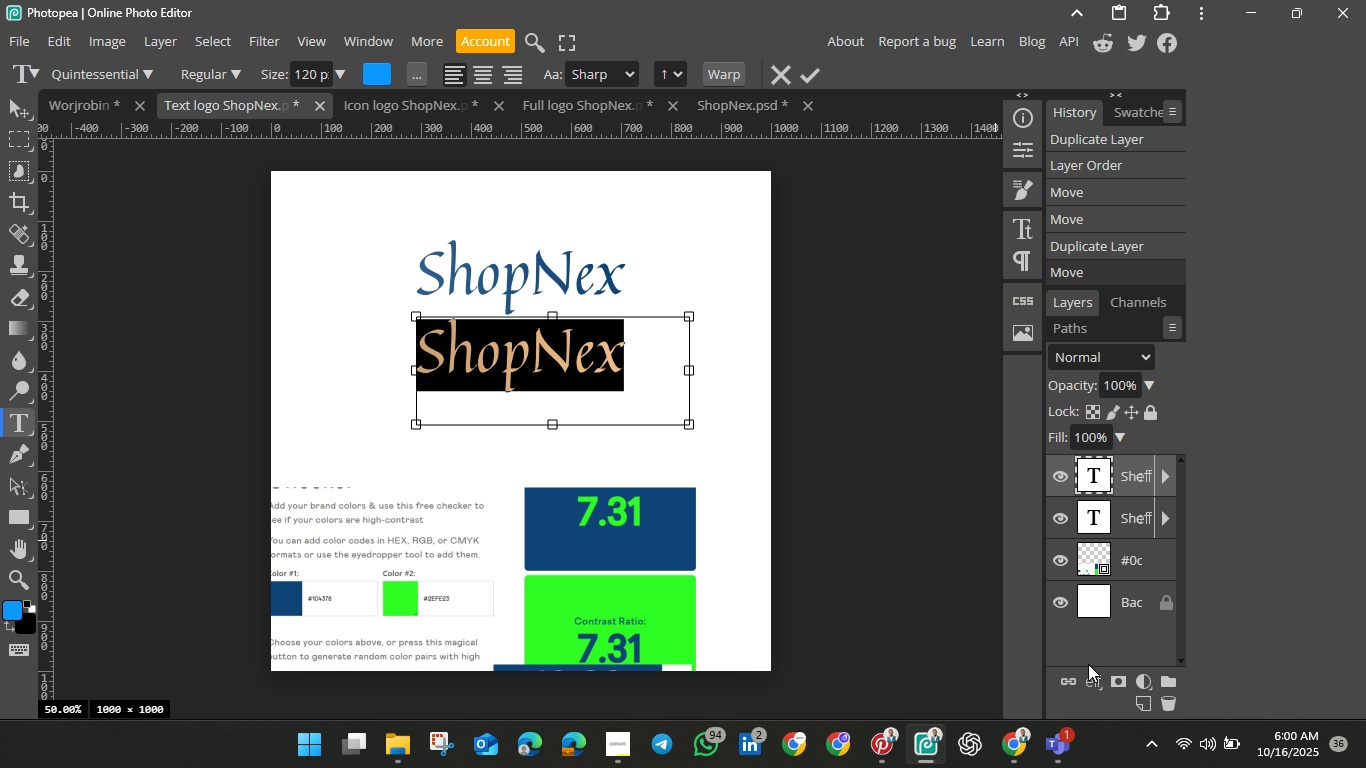 
left_click([1095, 676])
 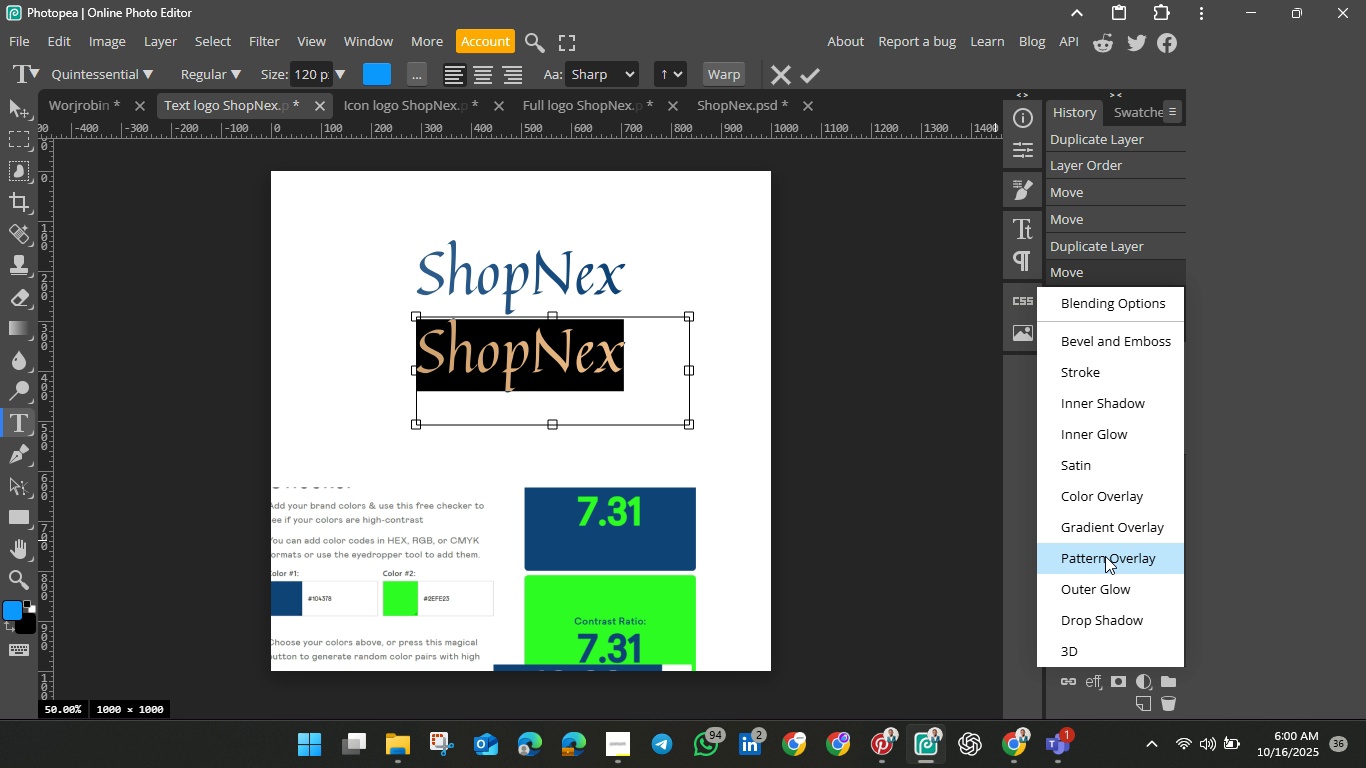 
wait(10.05)
 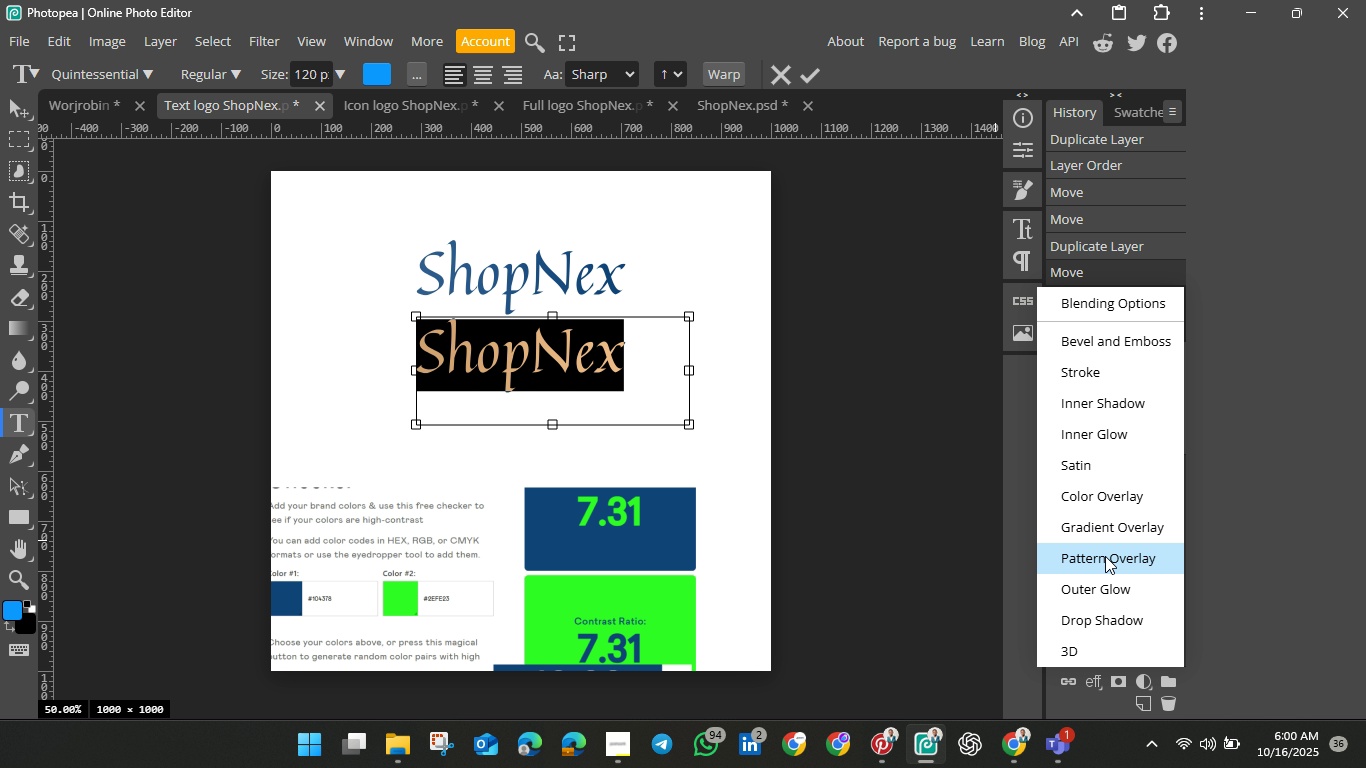 
left_click([1091, 503])
 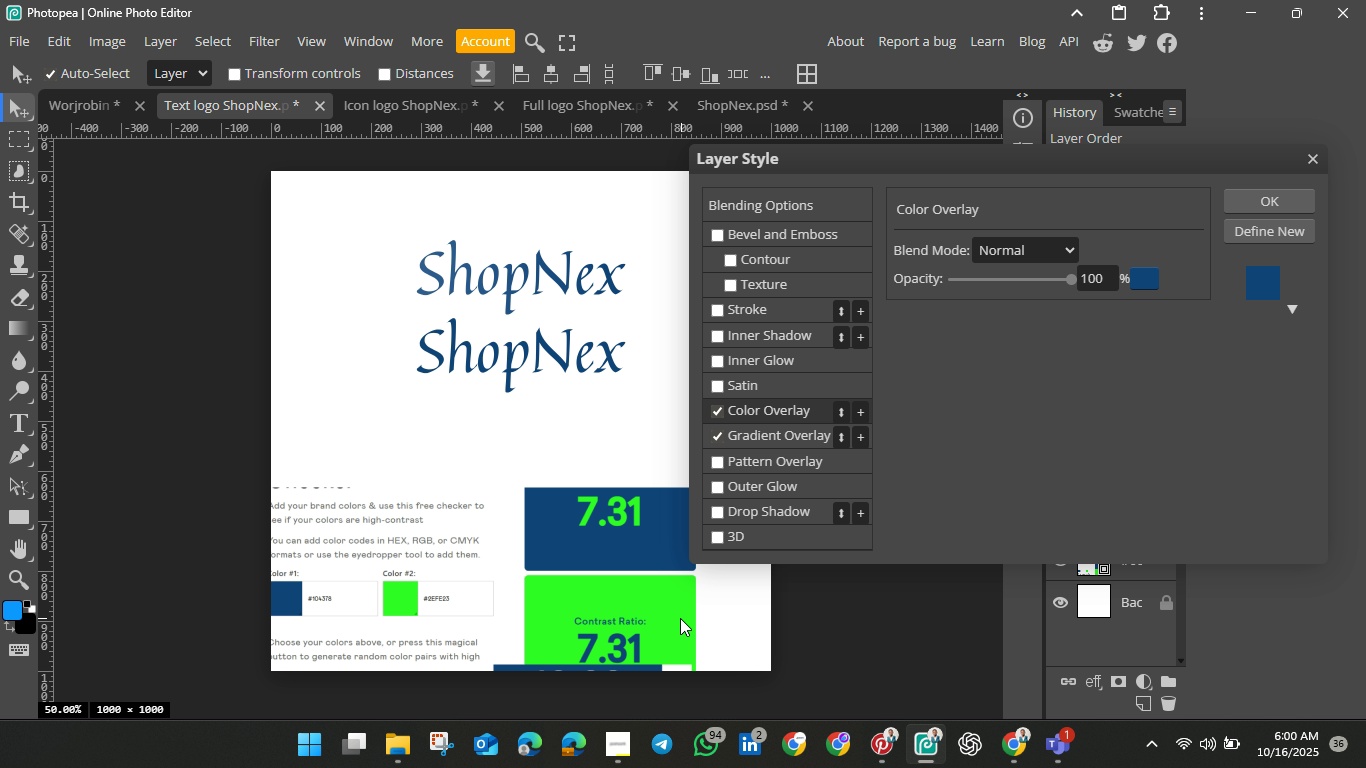 
wait(5.27)
 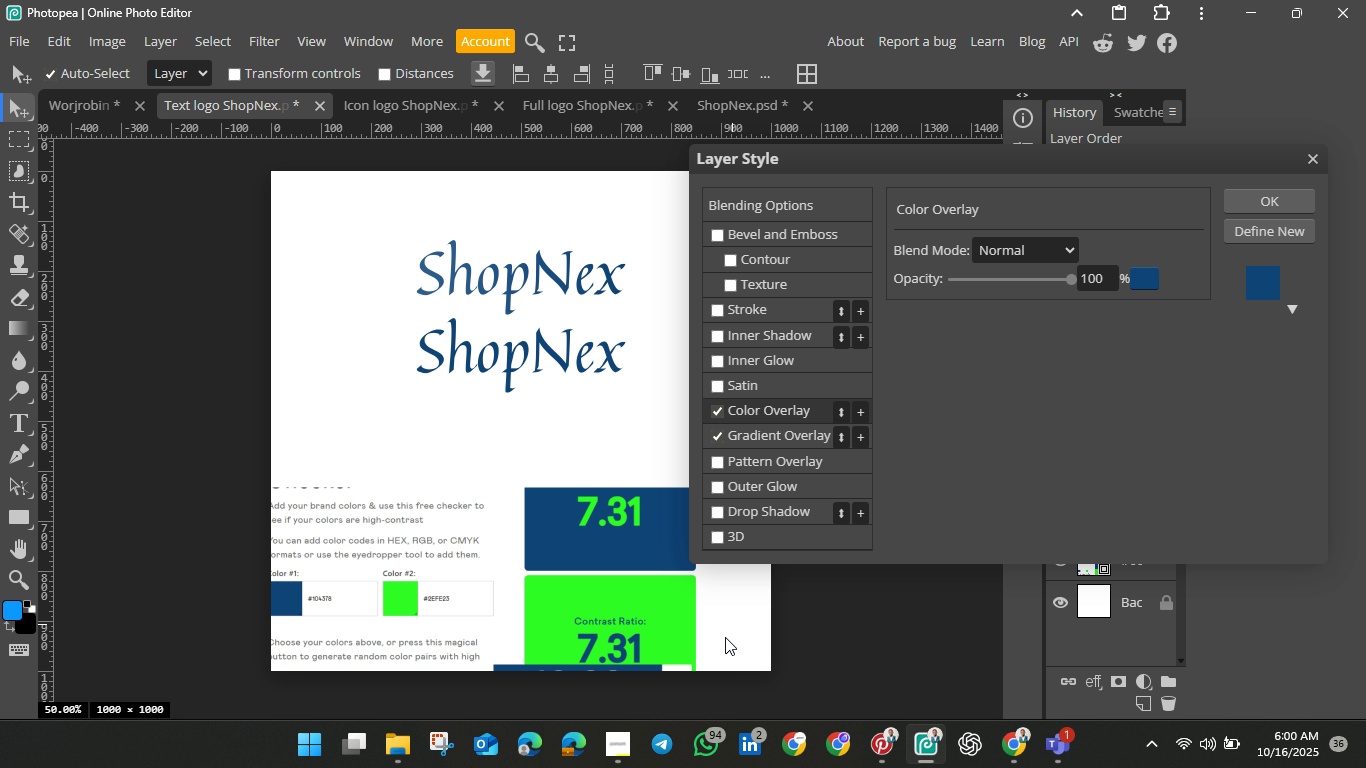 
left_click([1140, 278])
 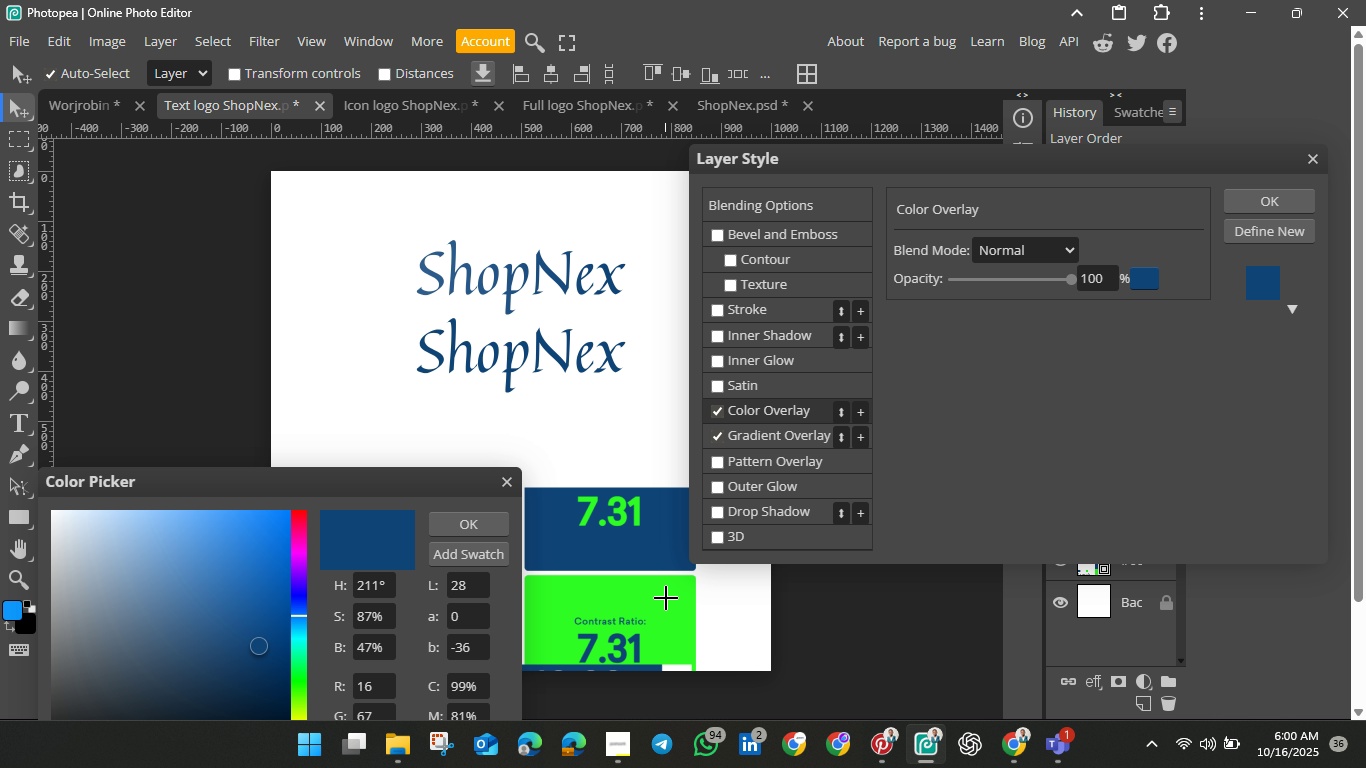 
left_click([667, 598])
 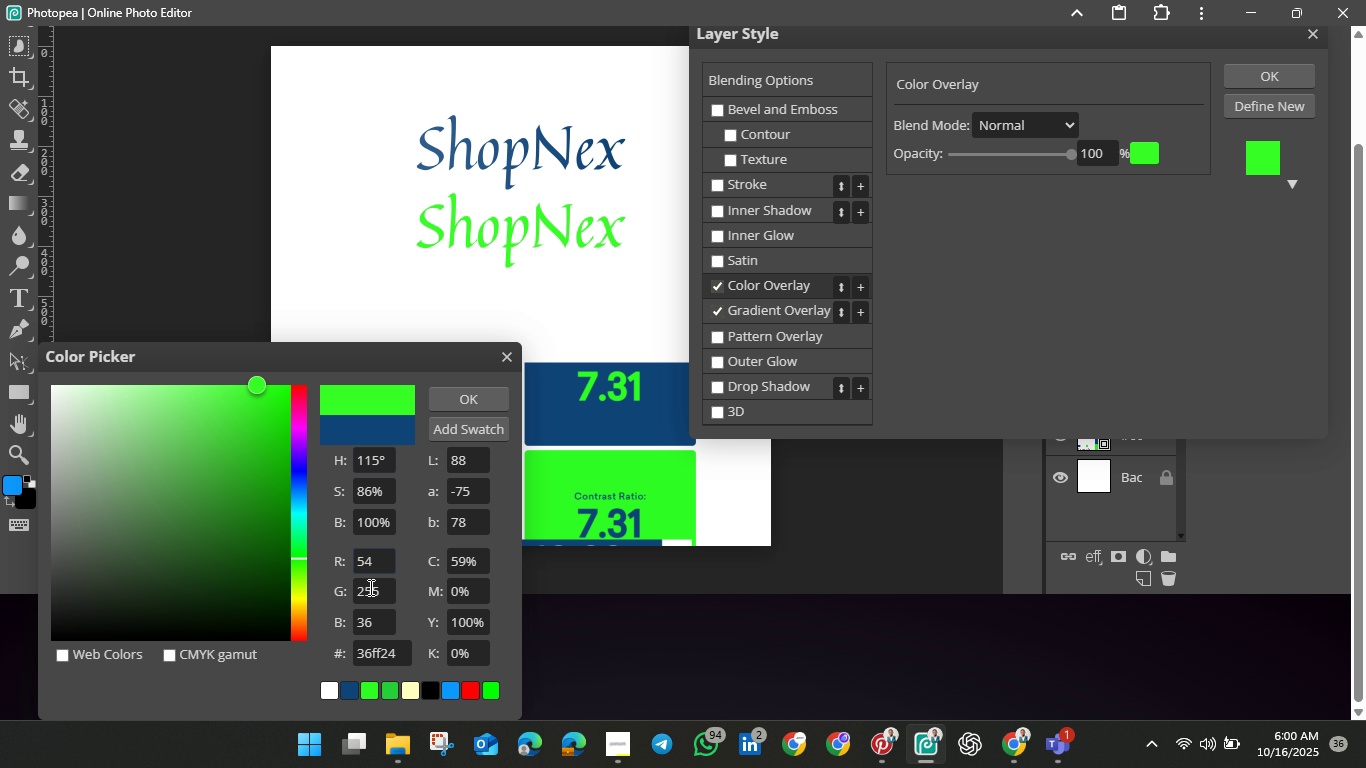 
scroll: coordinate [369, 586], scroll_direction: down, amount: 2.0
 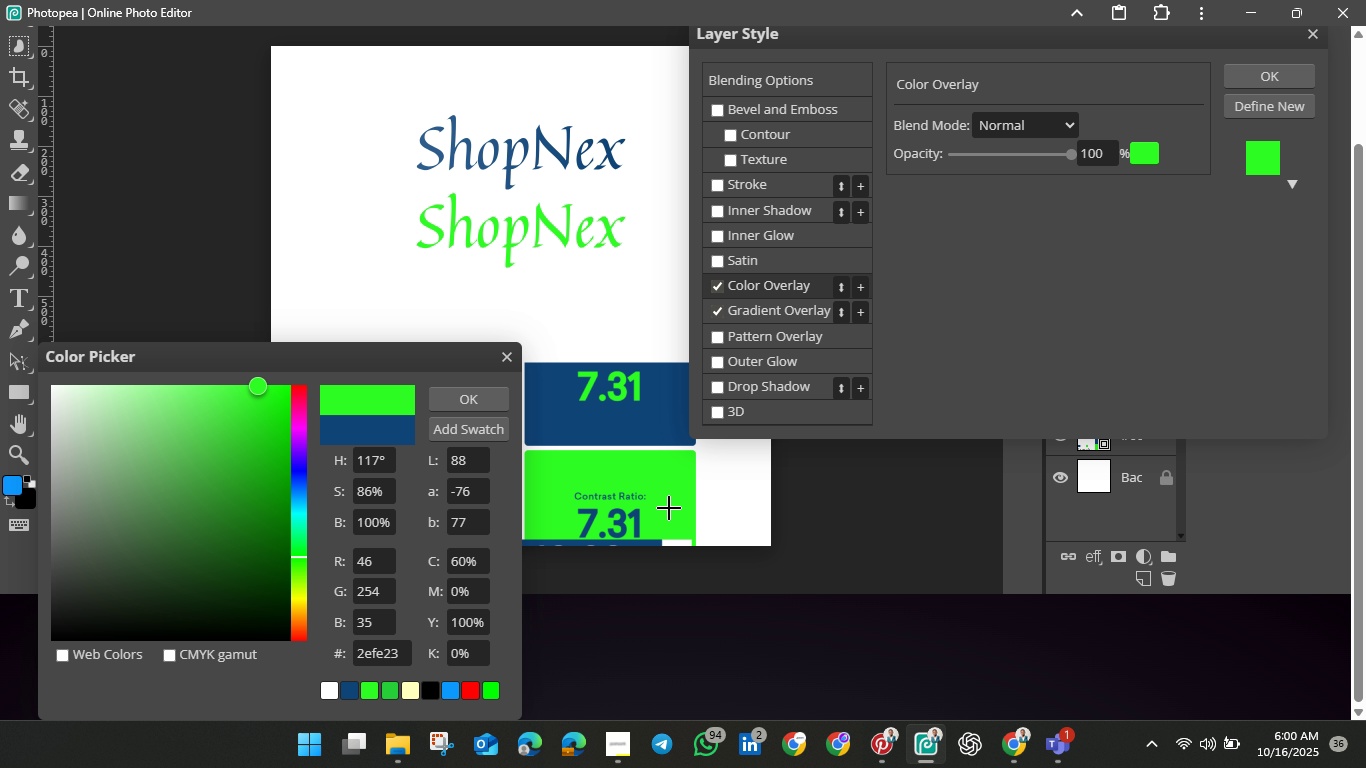 
left_click([669, 508])
 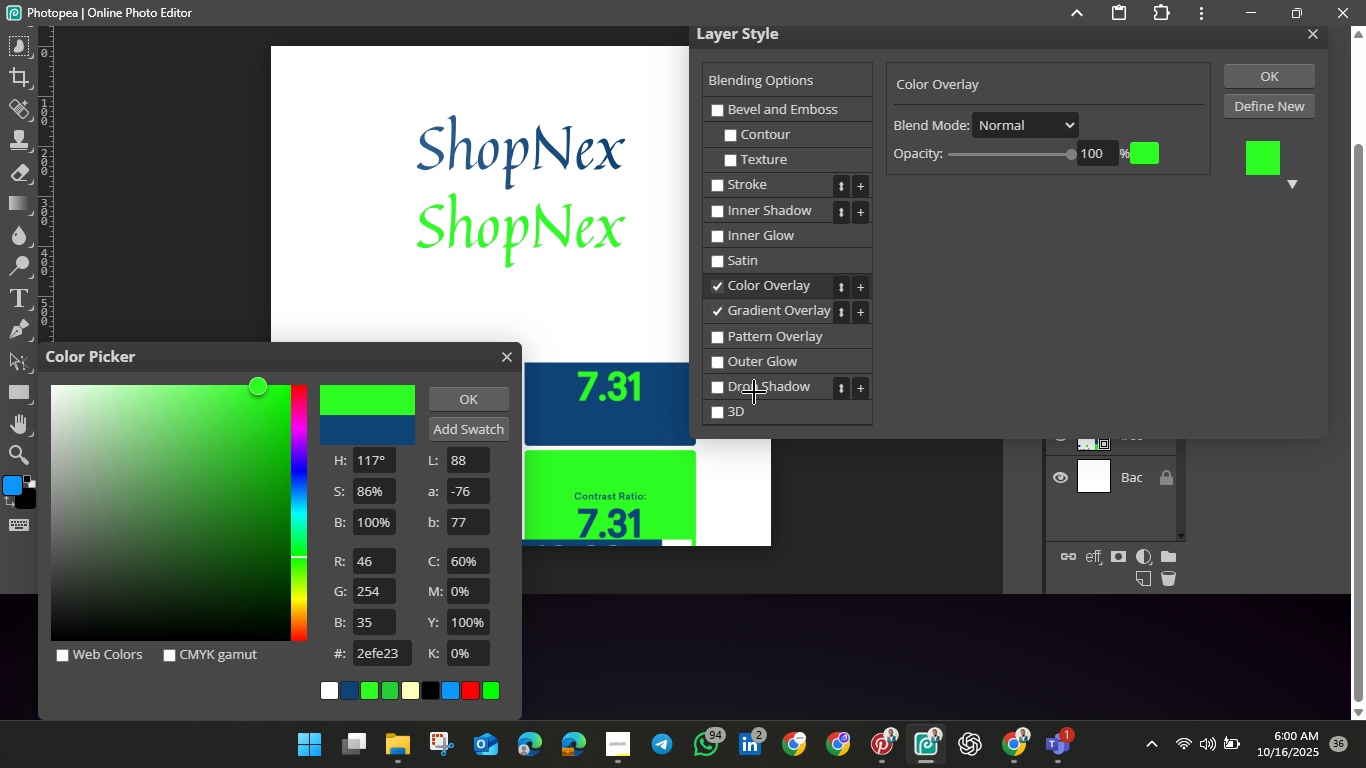 
left_click([480, 398])
 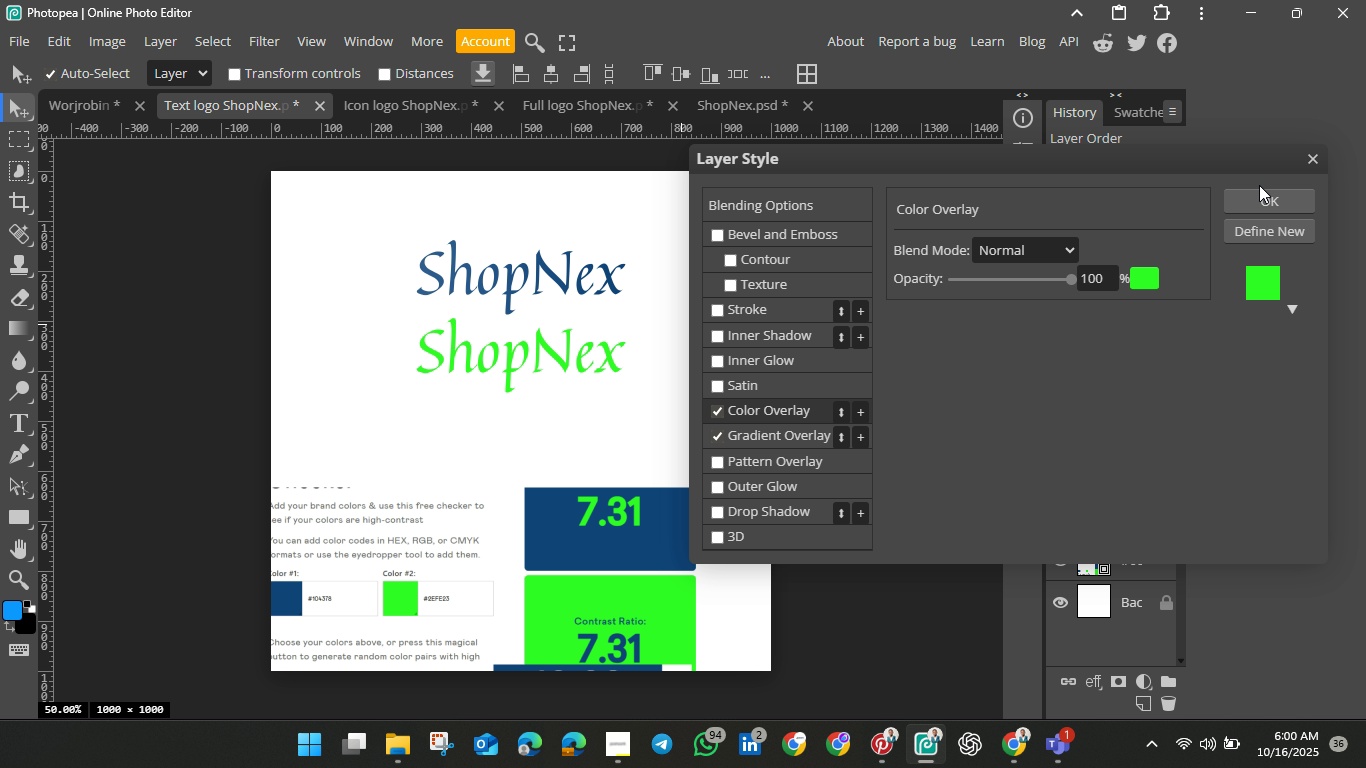 
left_click([1259, 197])
 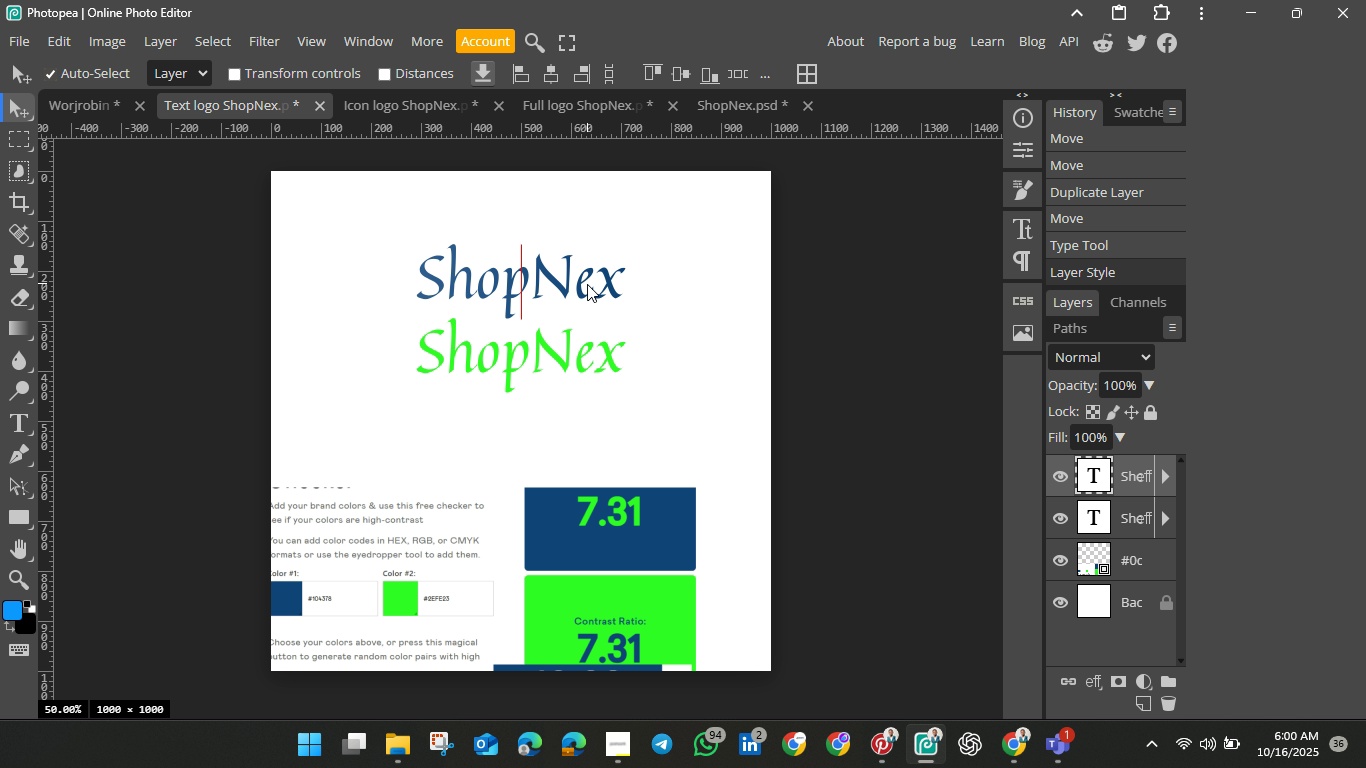 
wait(6.6)
 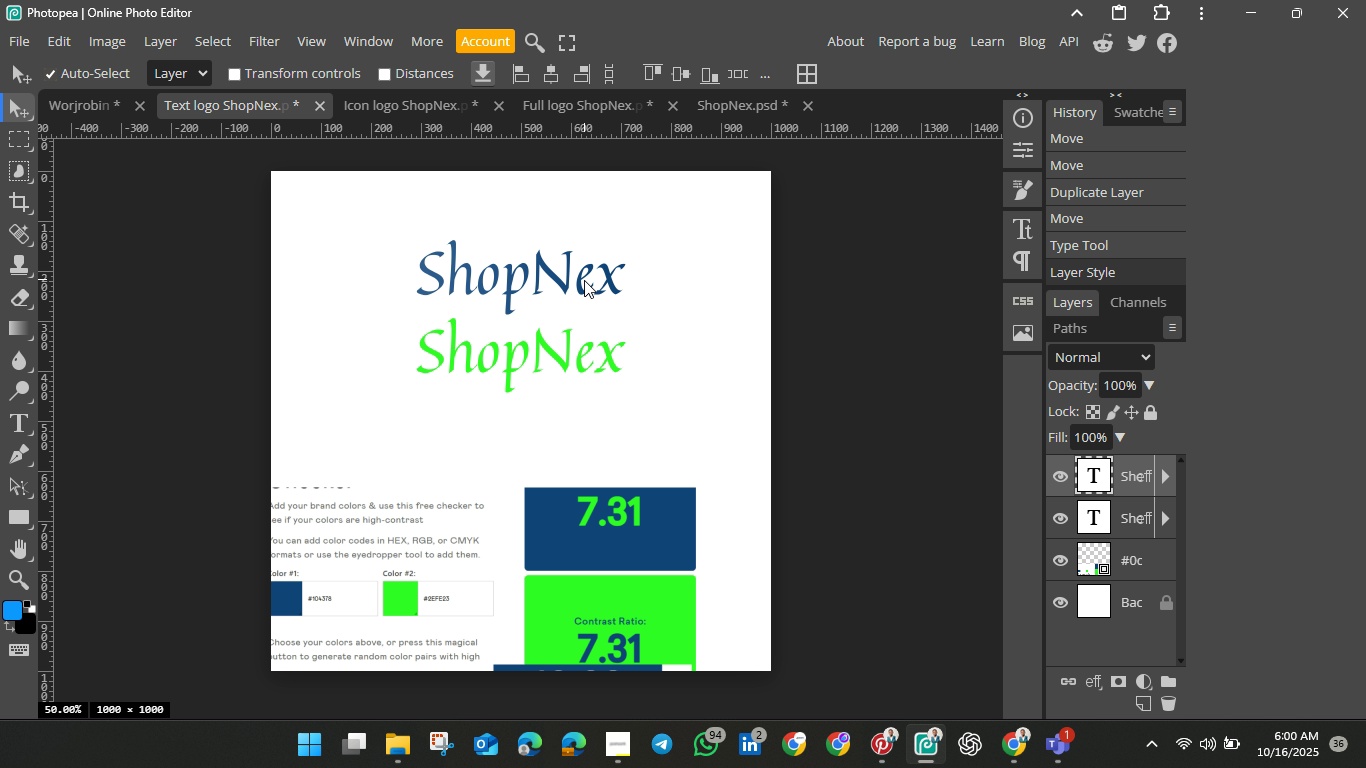 
double_click([587, 284])
 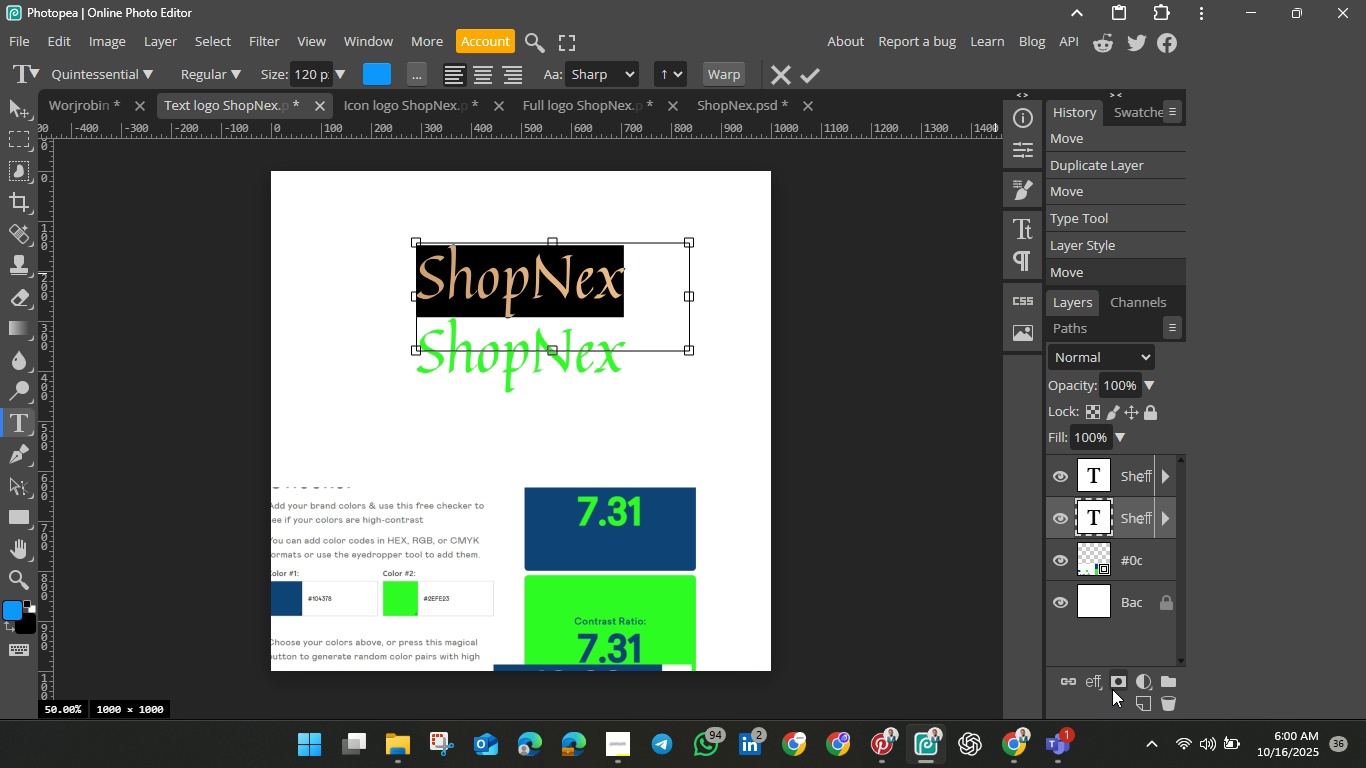 
left_click([1090, 680])
 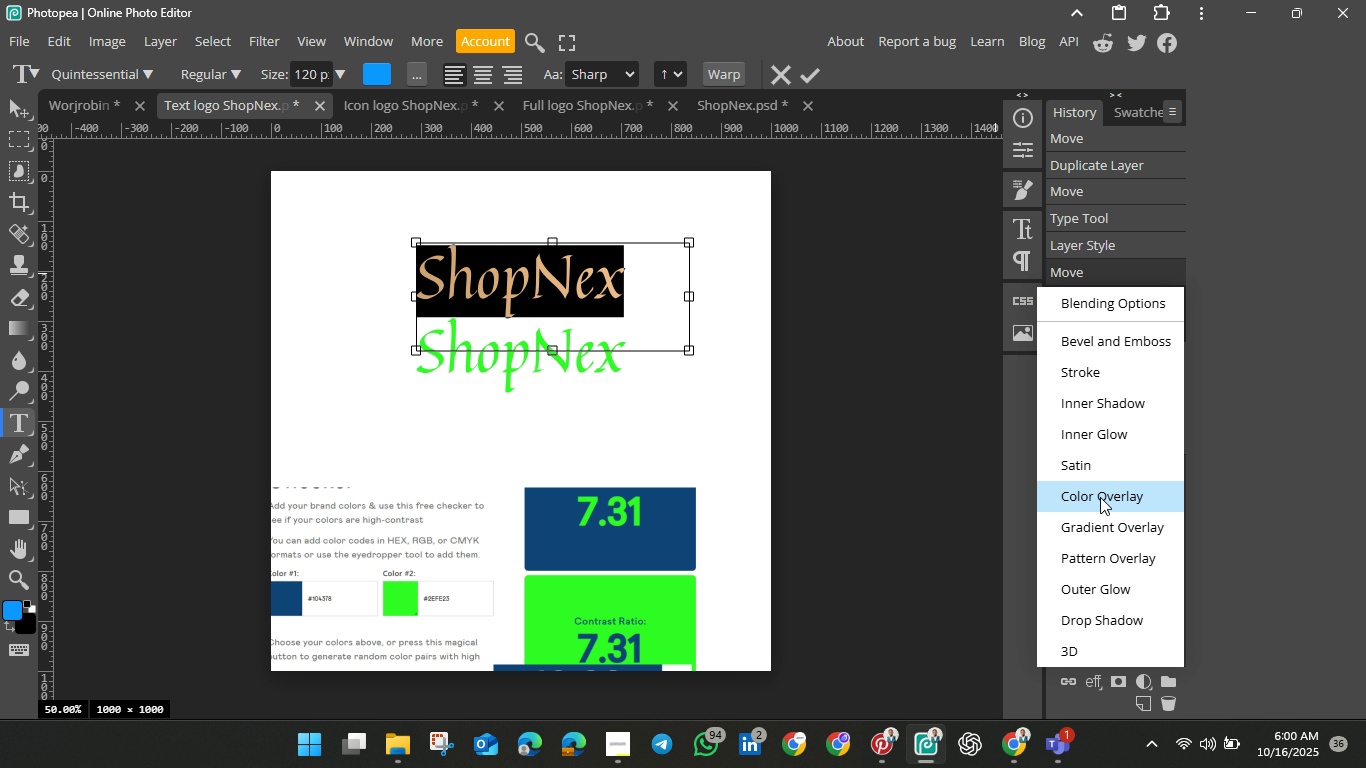 
left_click([1100, 497])
 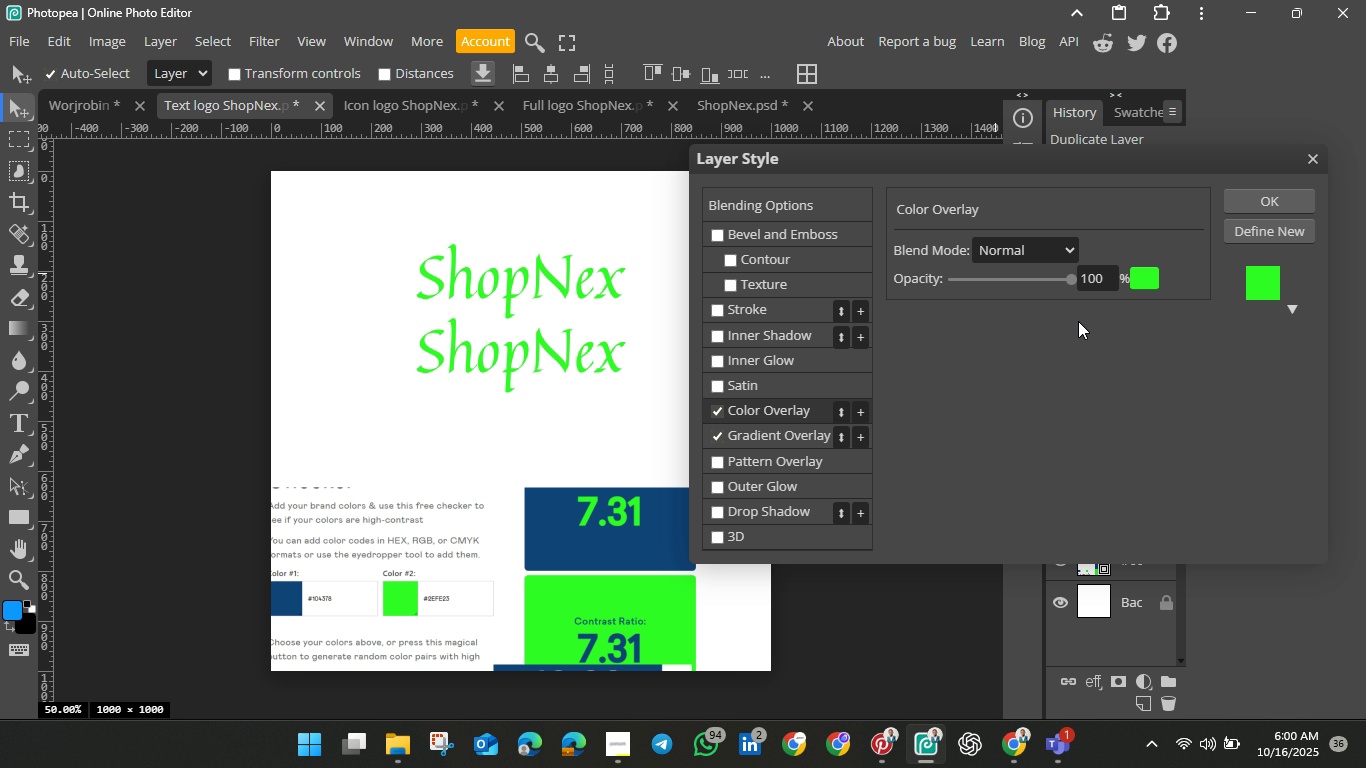 
mouse_move([1131, 295])
 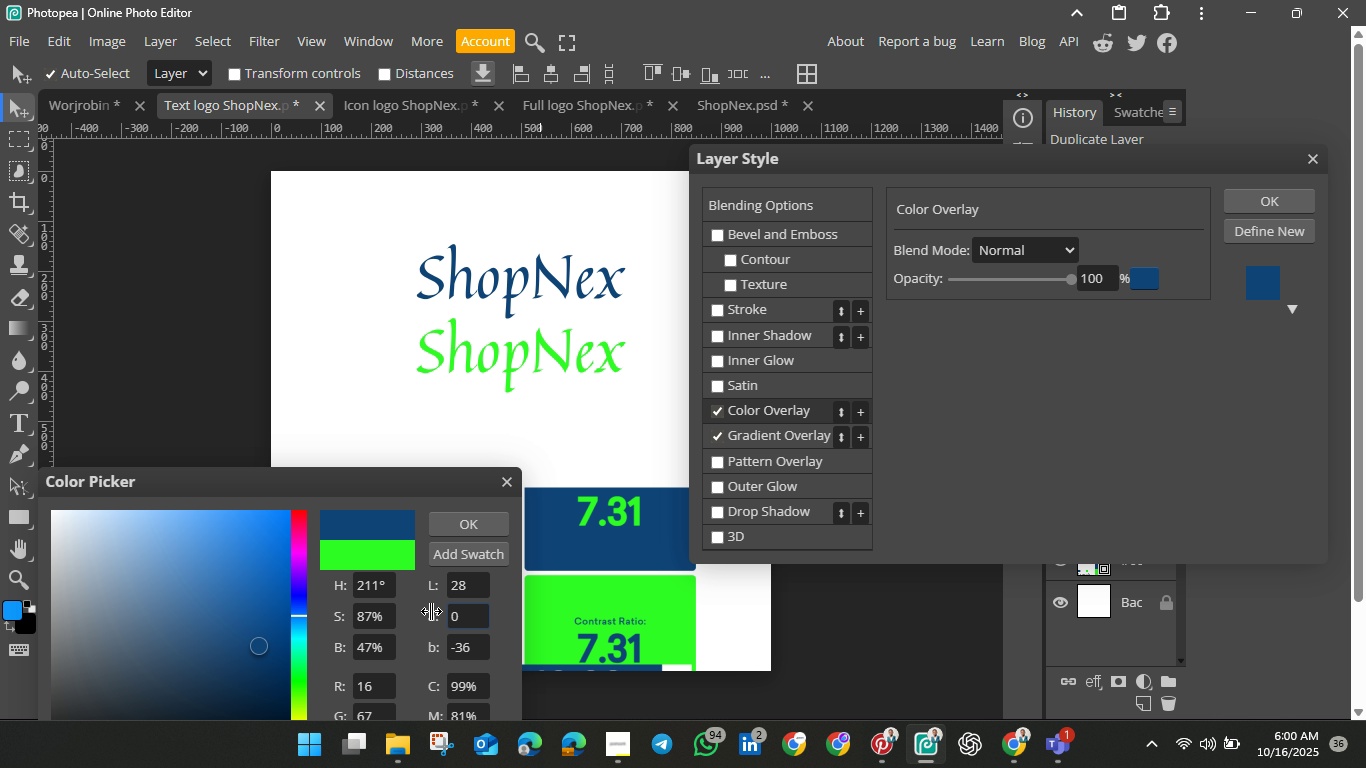 
scroll: coordinate [431, 614], scroll_direction: down, amount: 2.0
 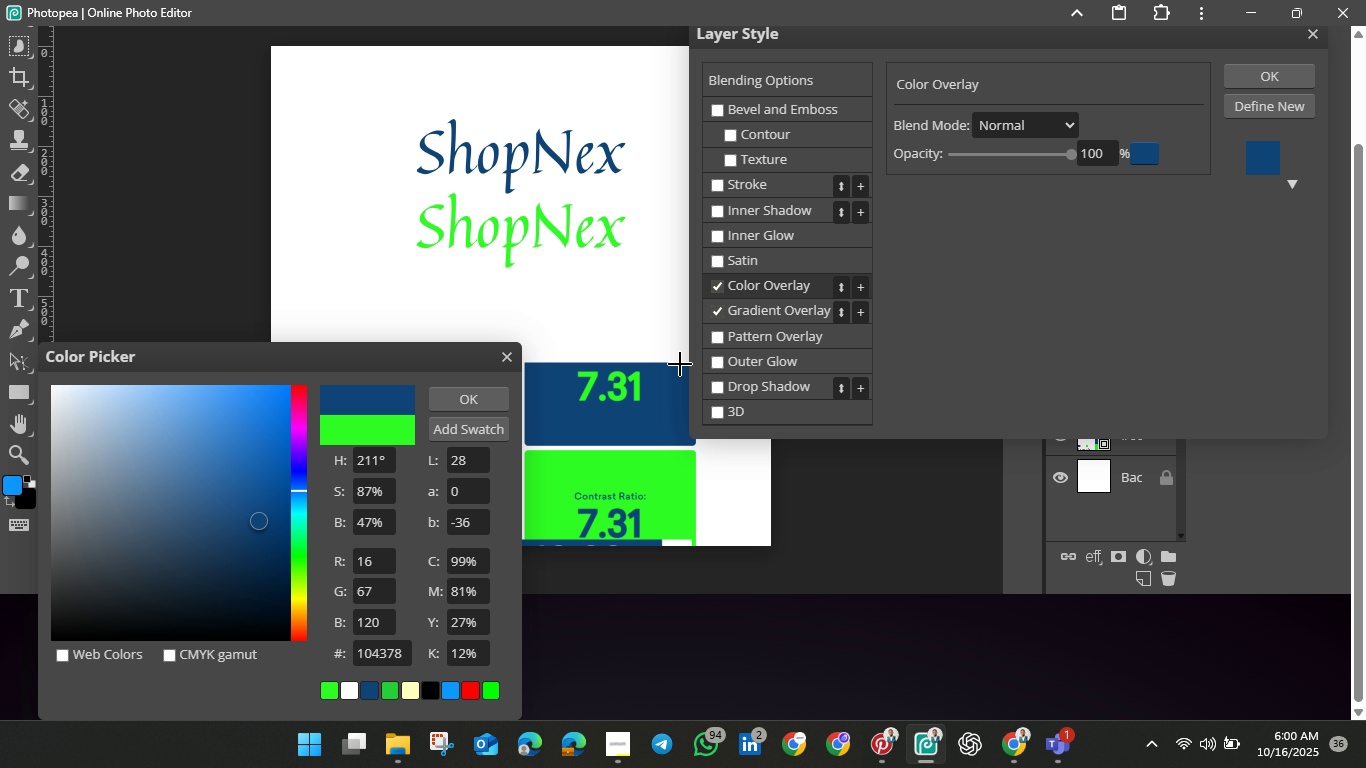 
wait(5.73)
 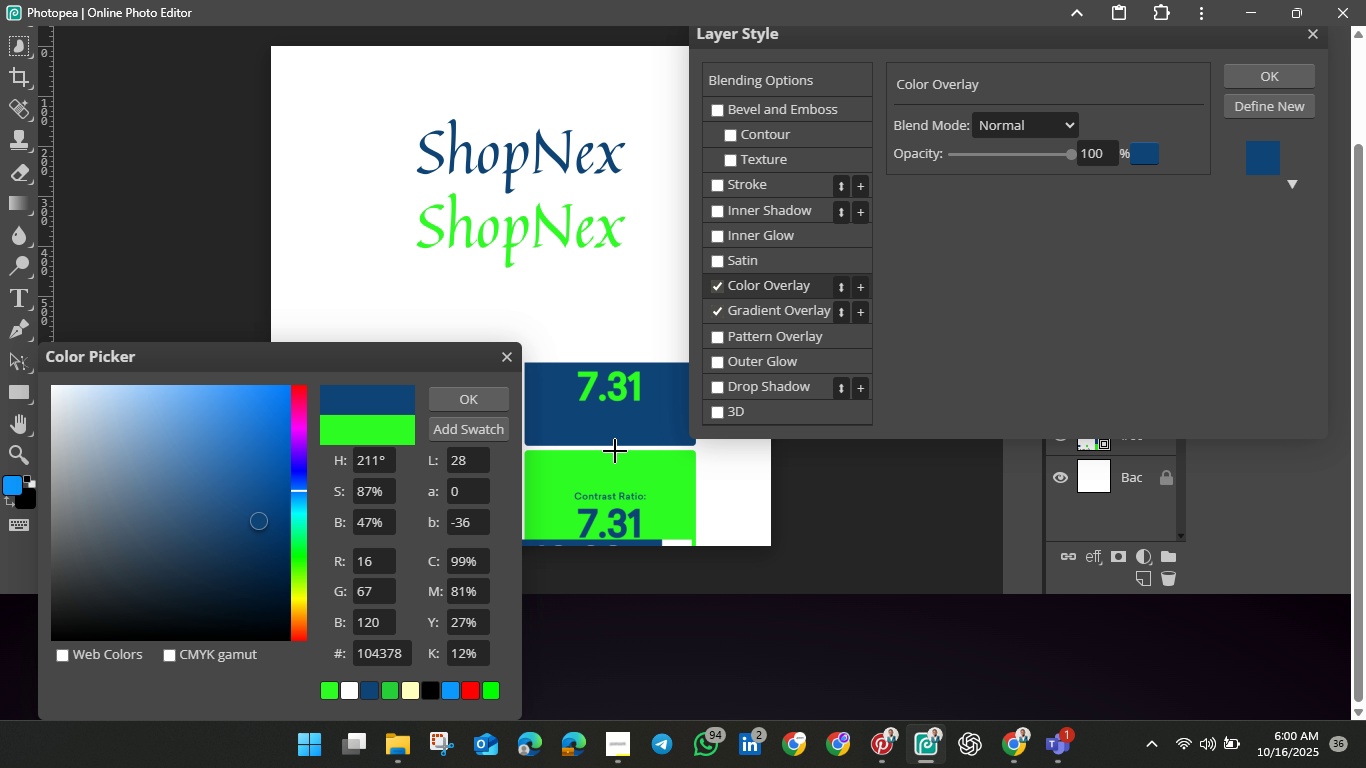 
left_click([454, 395])
 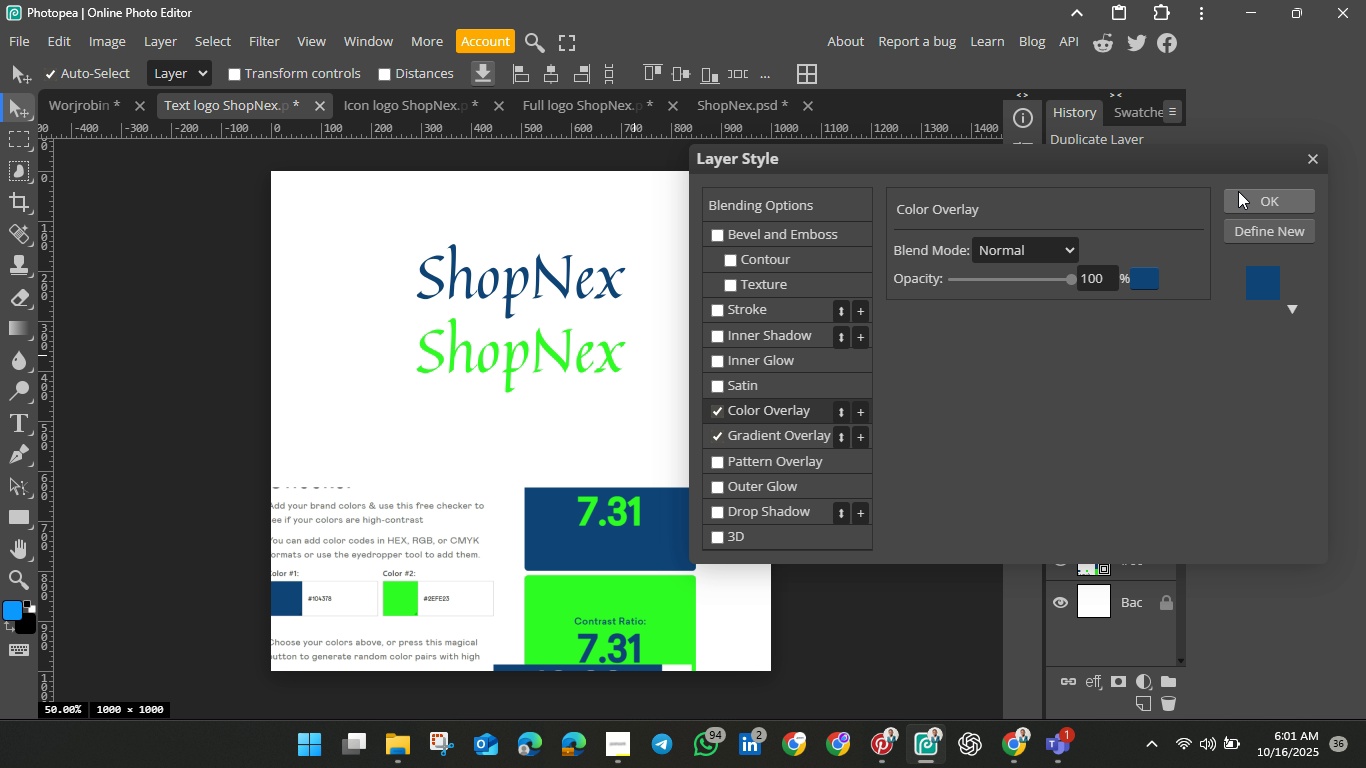 
left_click([1250, 198])
 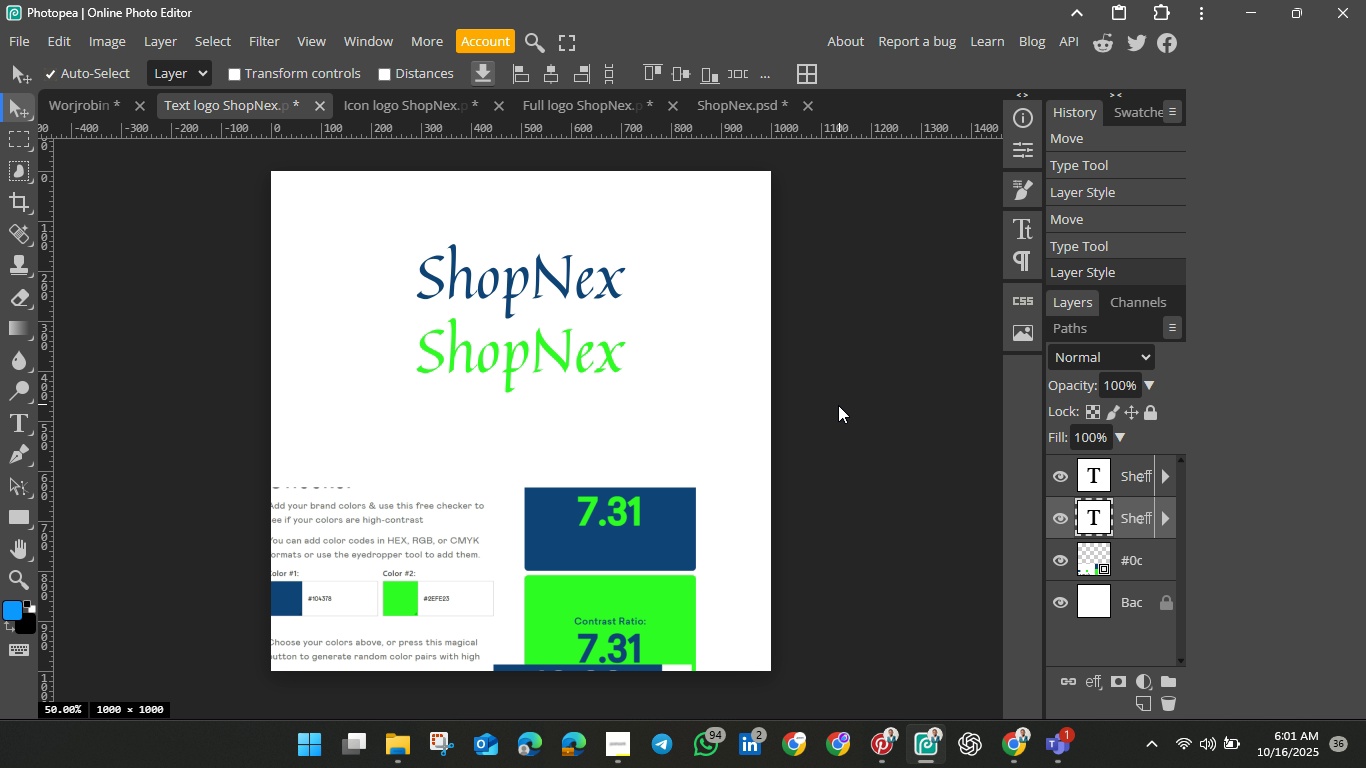 
wait(6.36)
 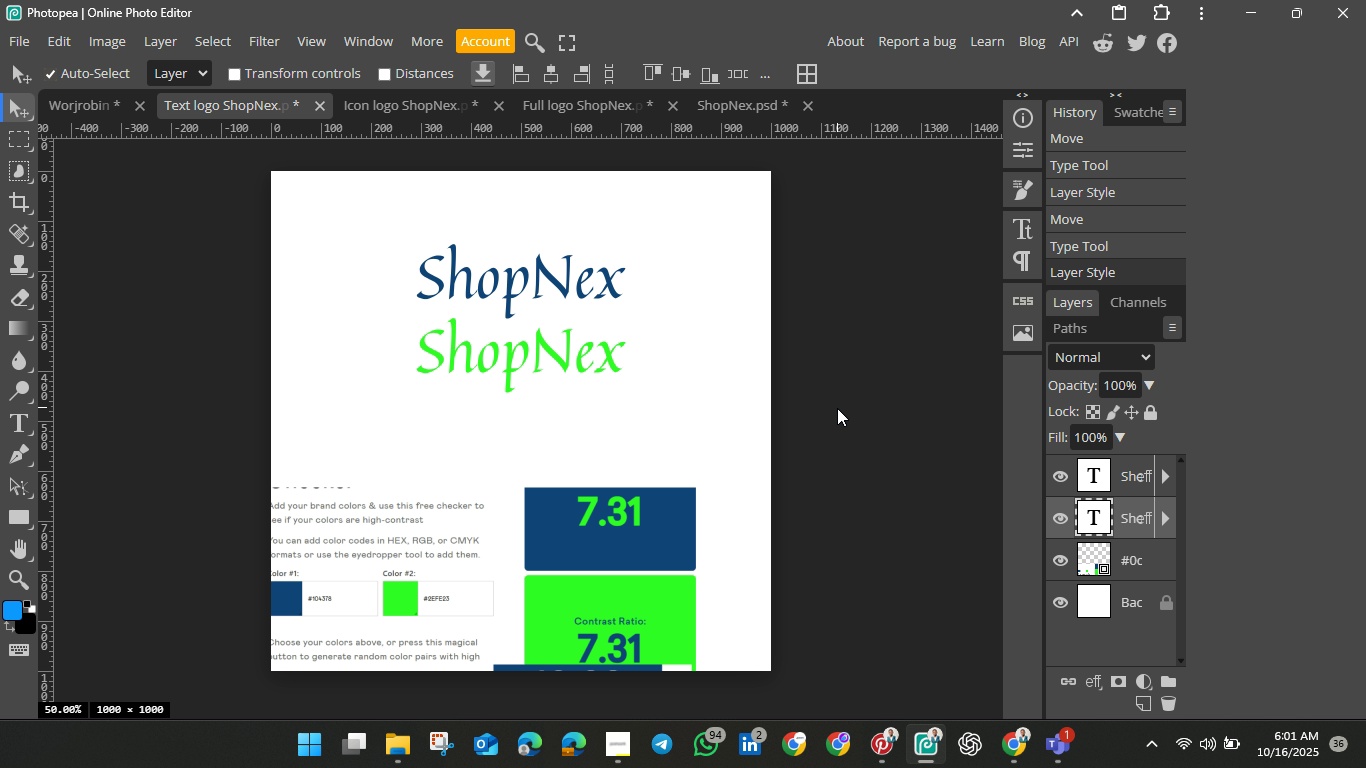 
left_click([569, 278])
 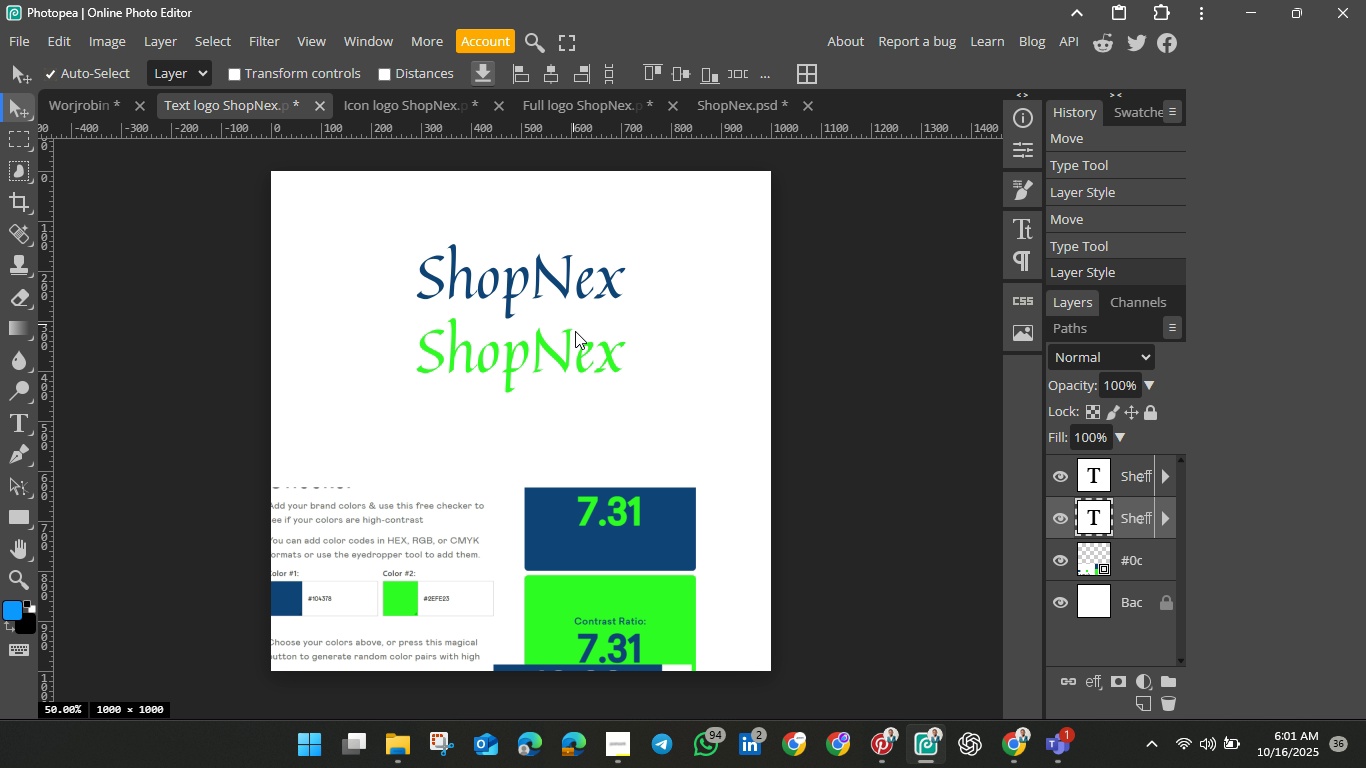 
hold_key(key=ShiftLeft, duration=1.51)
left_click([580, 354])
 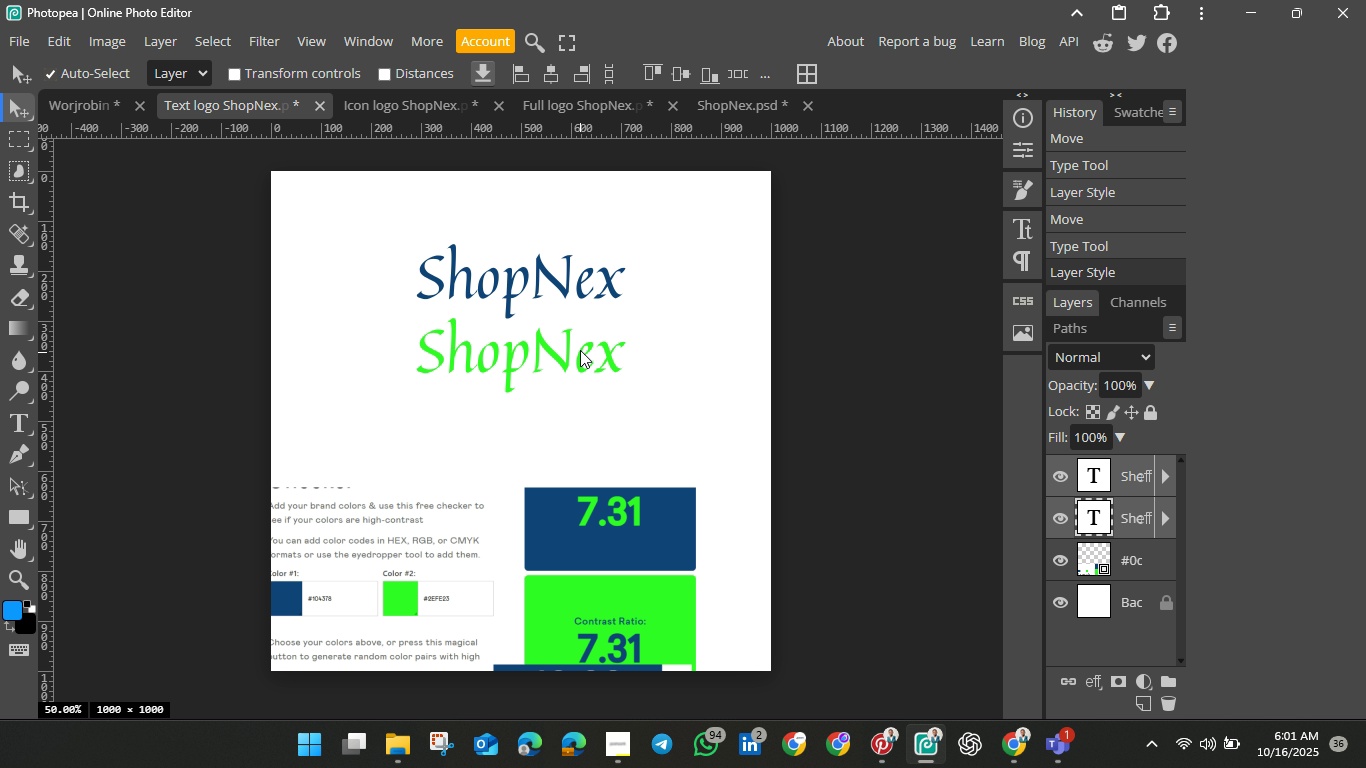 
key(Shift+ShiftLeft)
 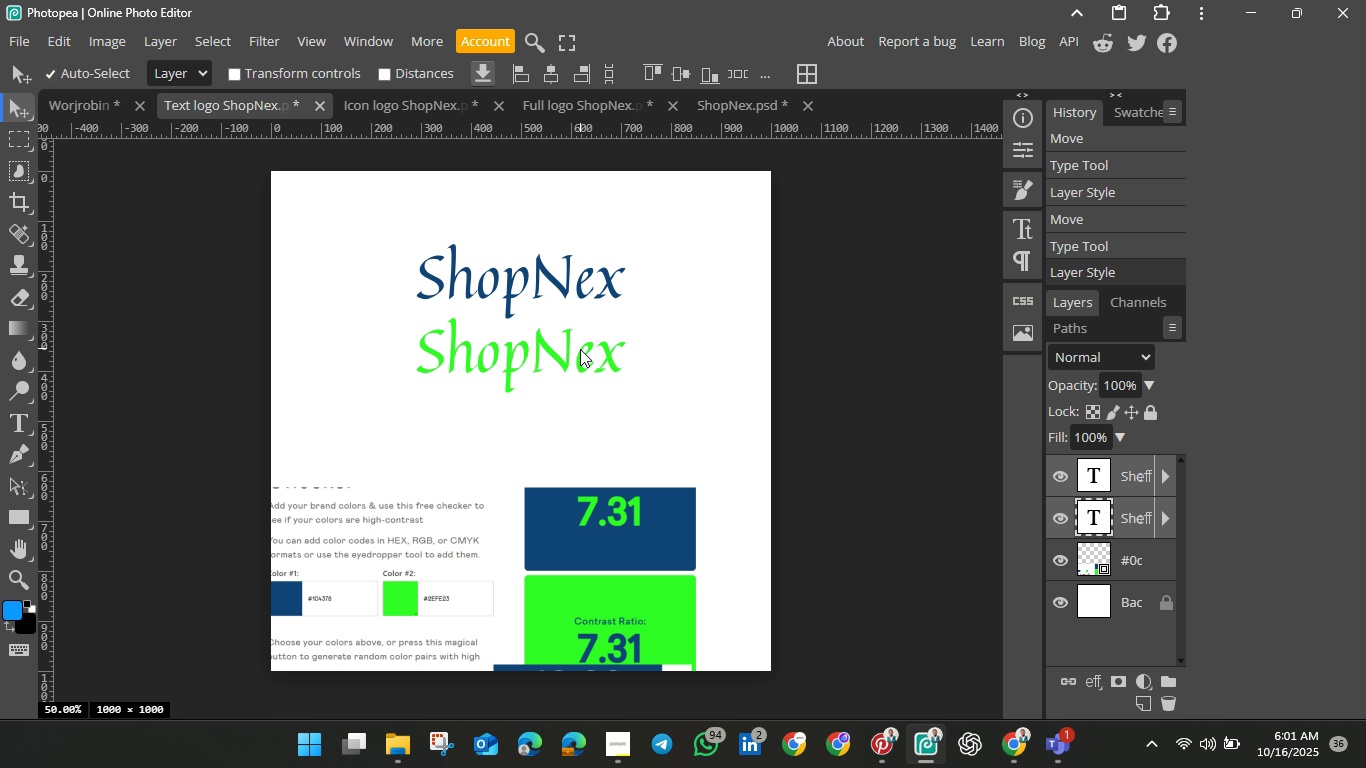 
key(Control+C)
 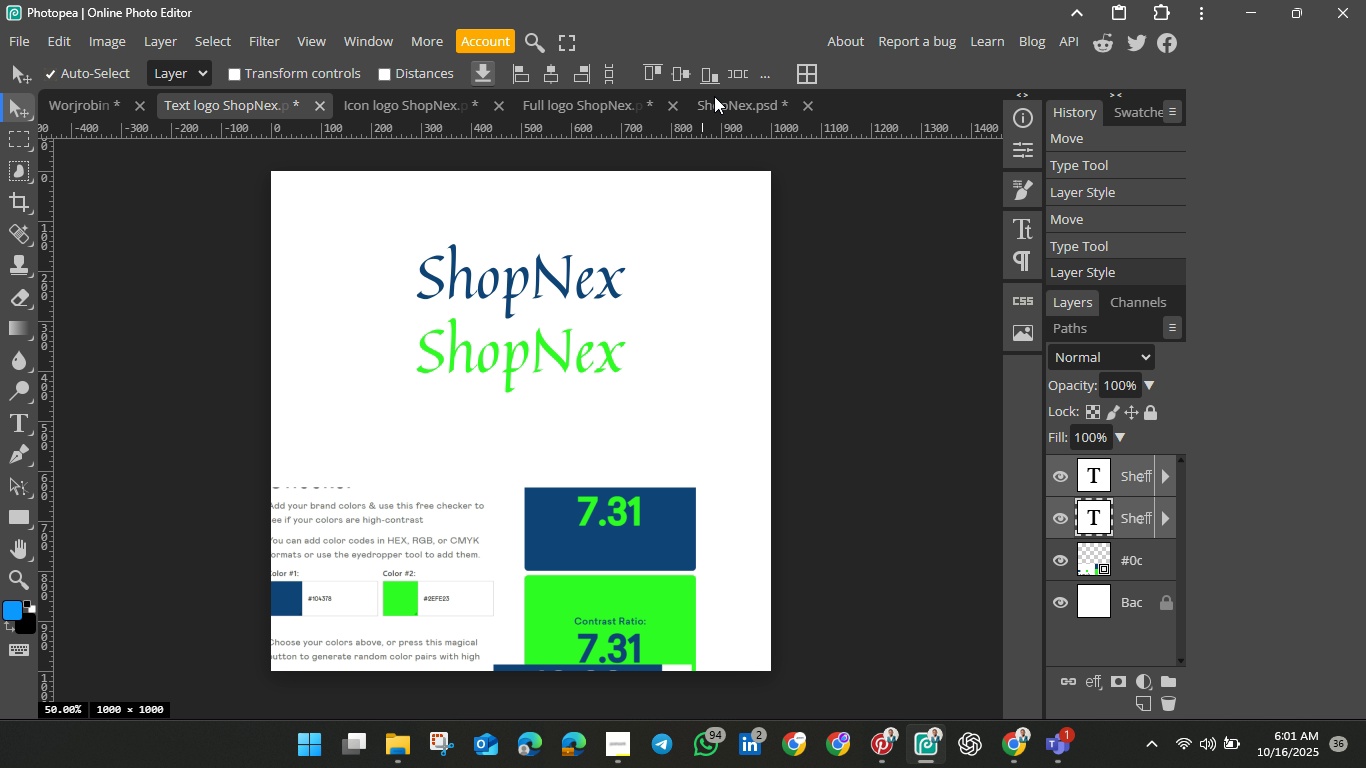 
left_click([714, 99])
 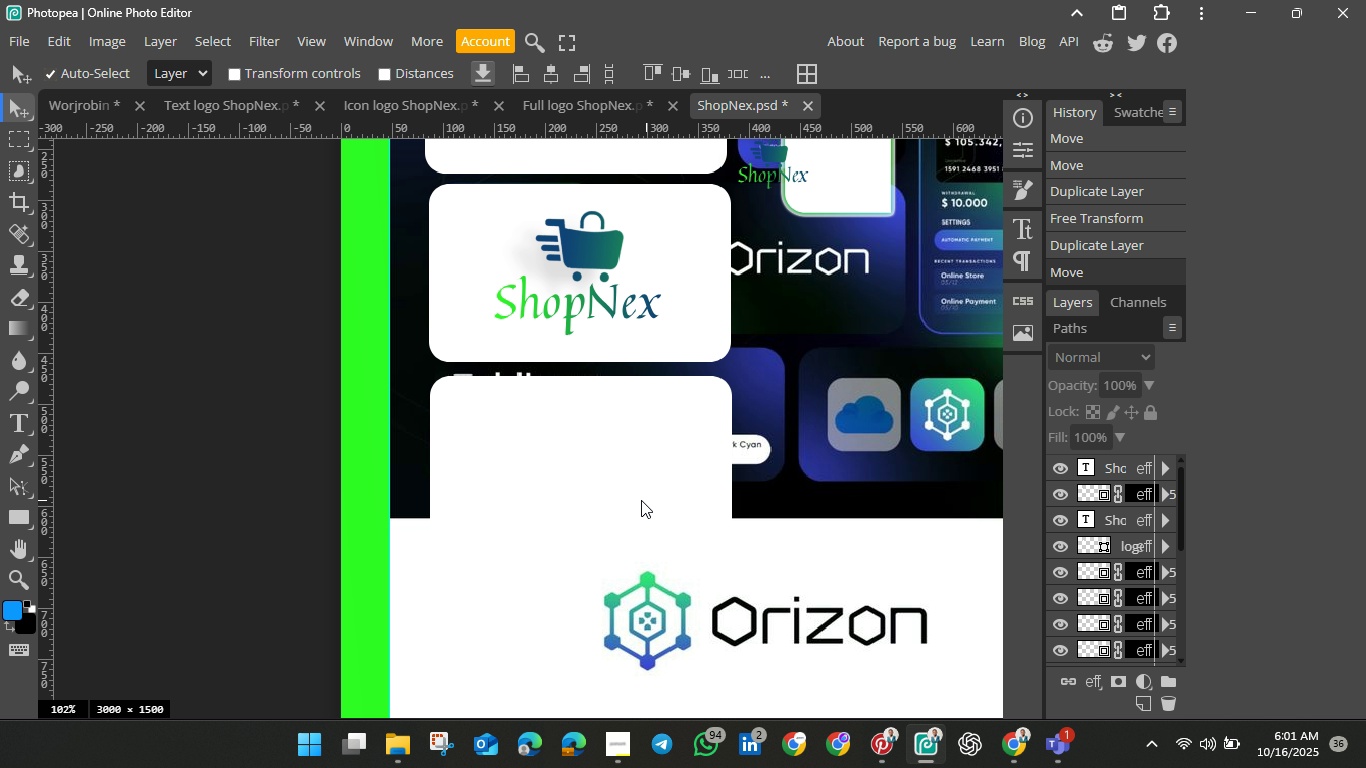 
scroll: coordinate [646, 501], scroll_direction: down, amount: 1.0
 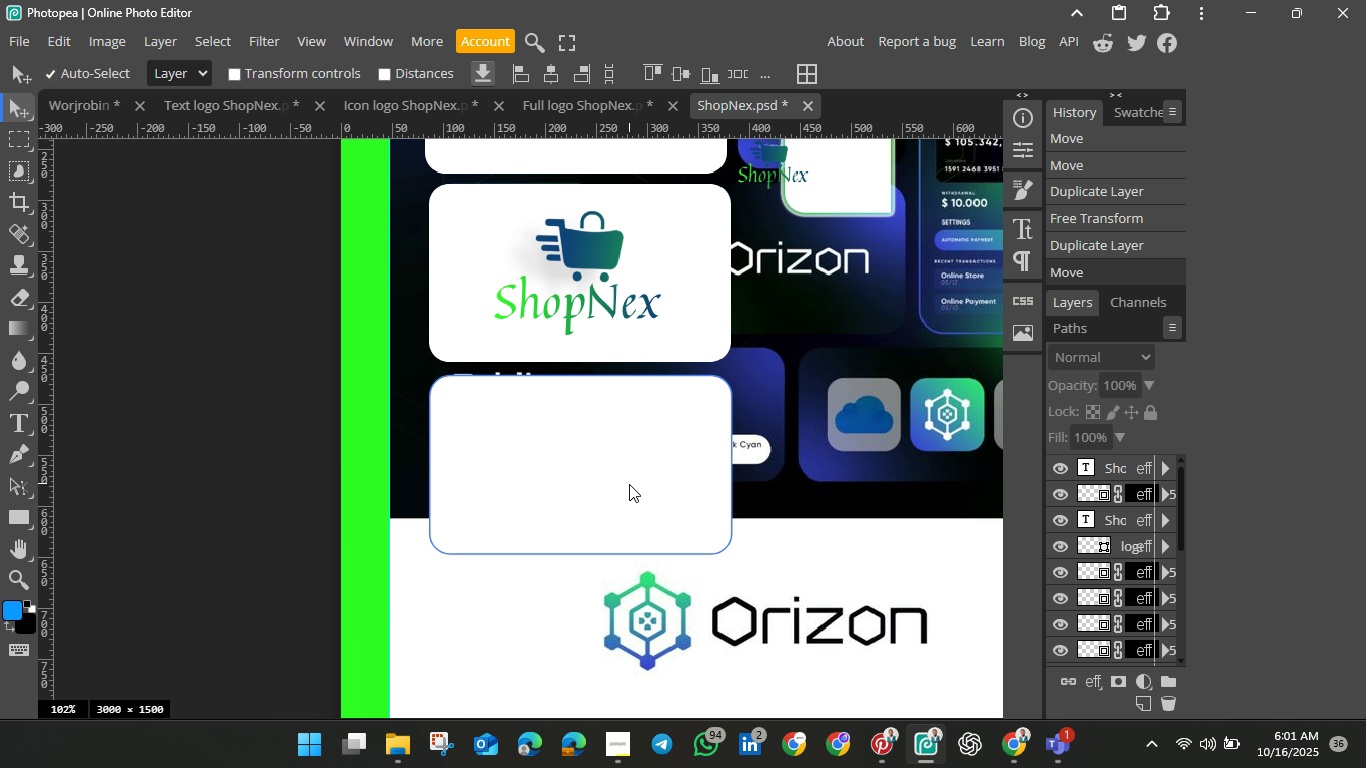 
left_click([629, 484])
 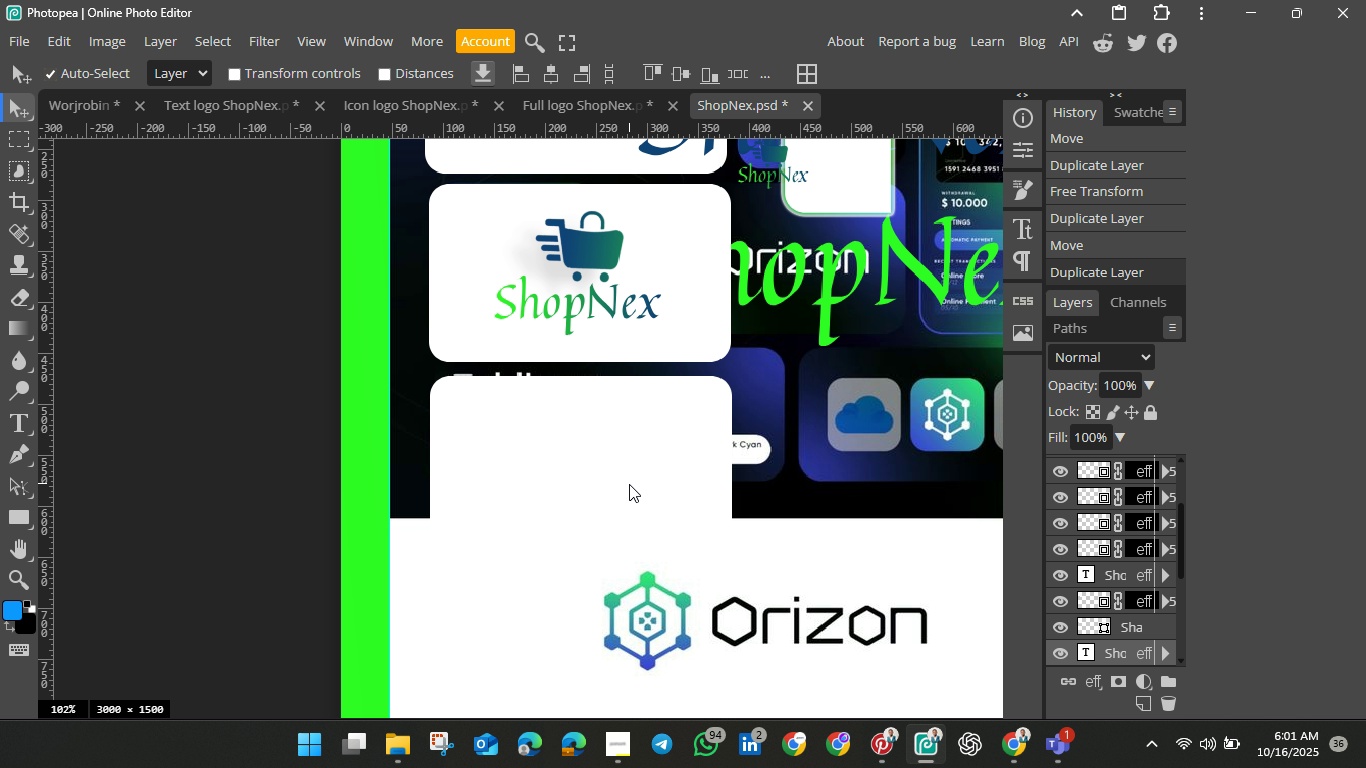 
key(Control+V)
 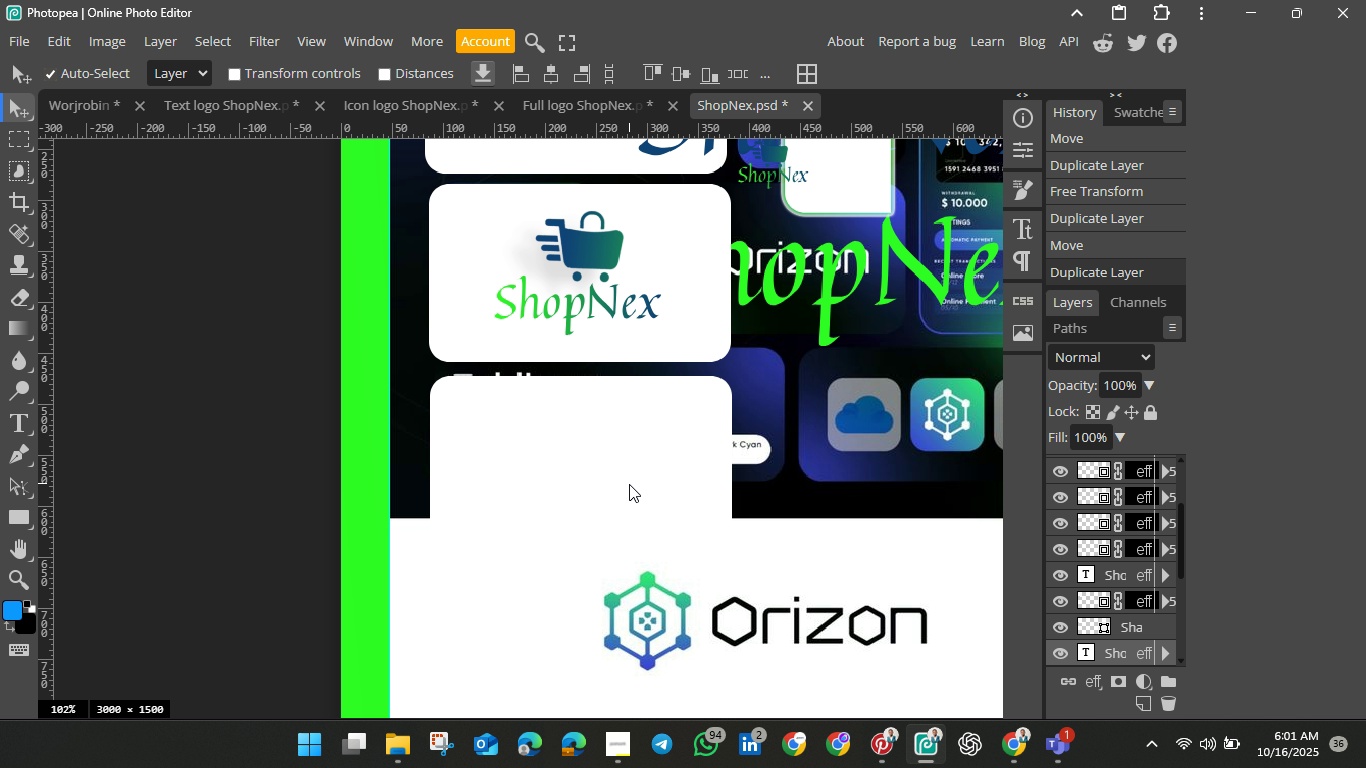 
key(Shift+T)
 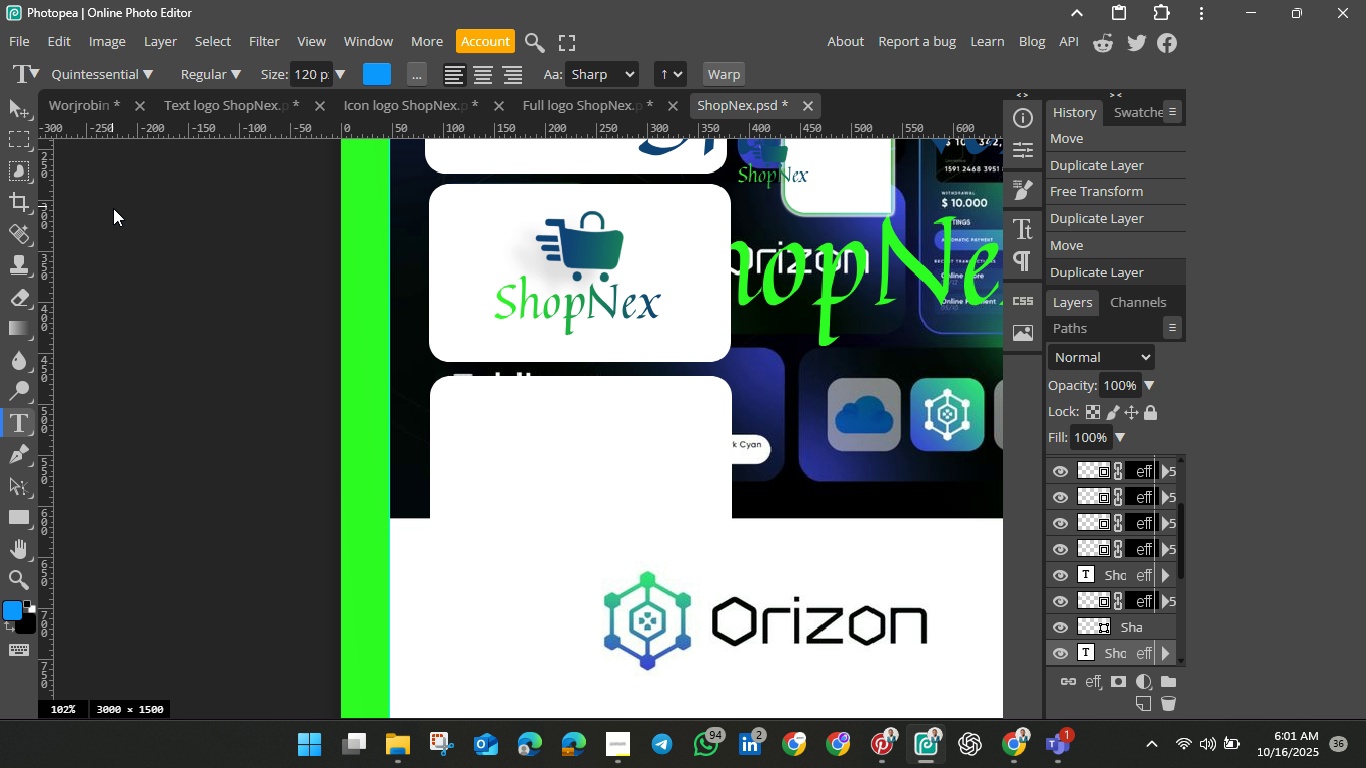 
wait(5.95)
 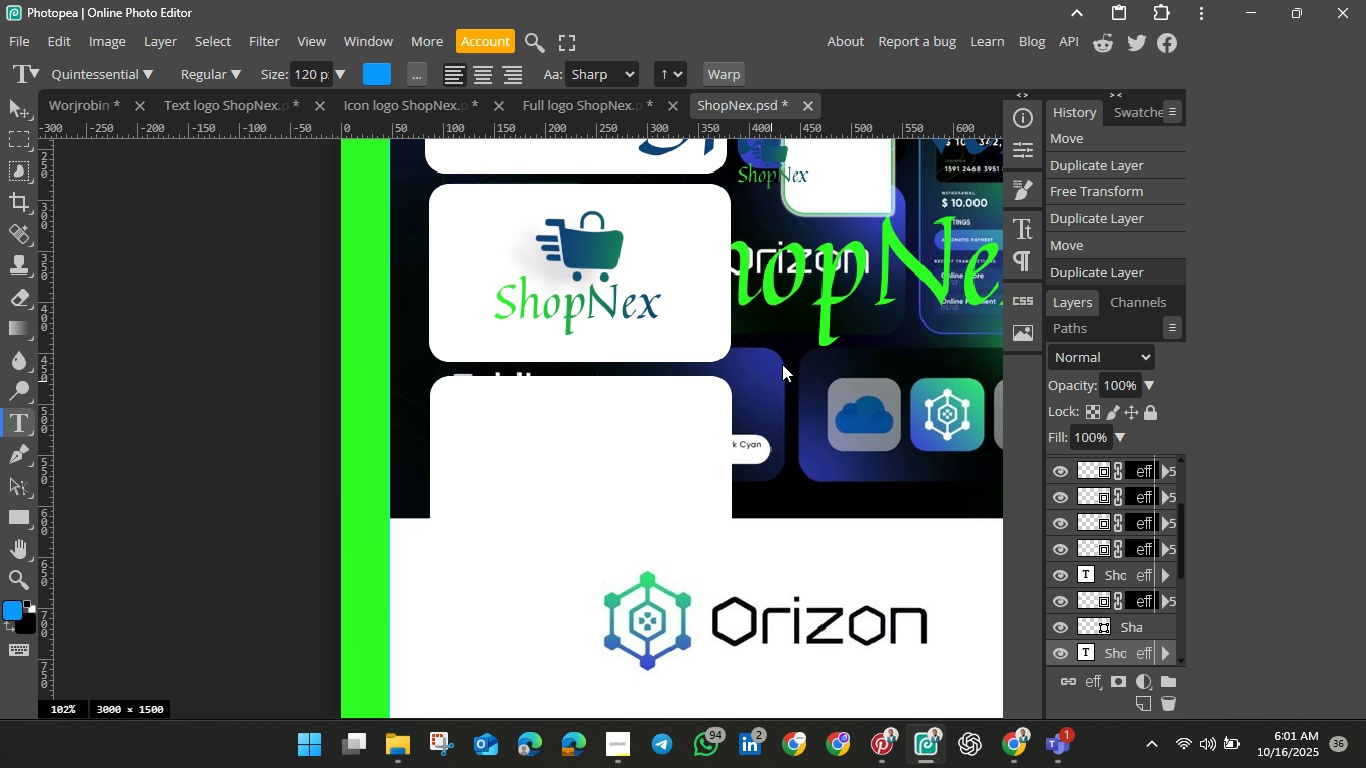 
left_click([20, 107])
 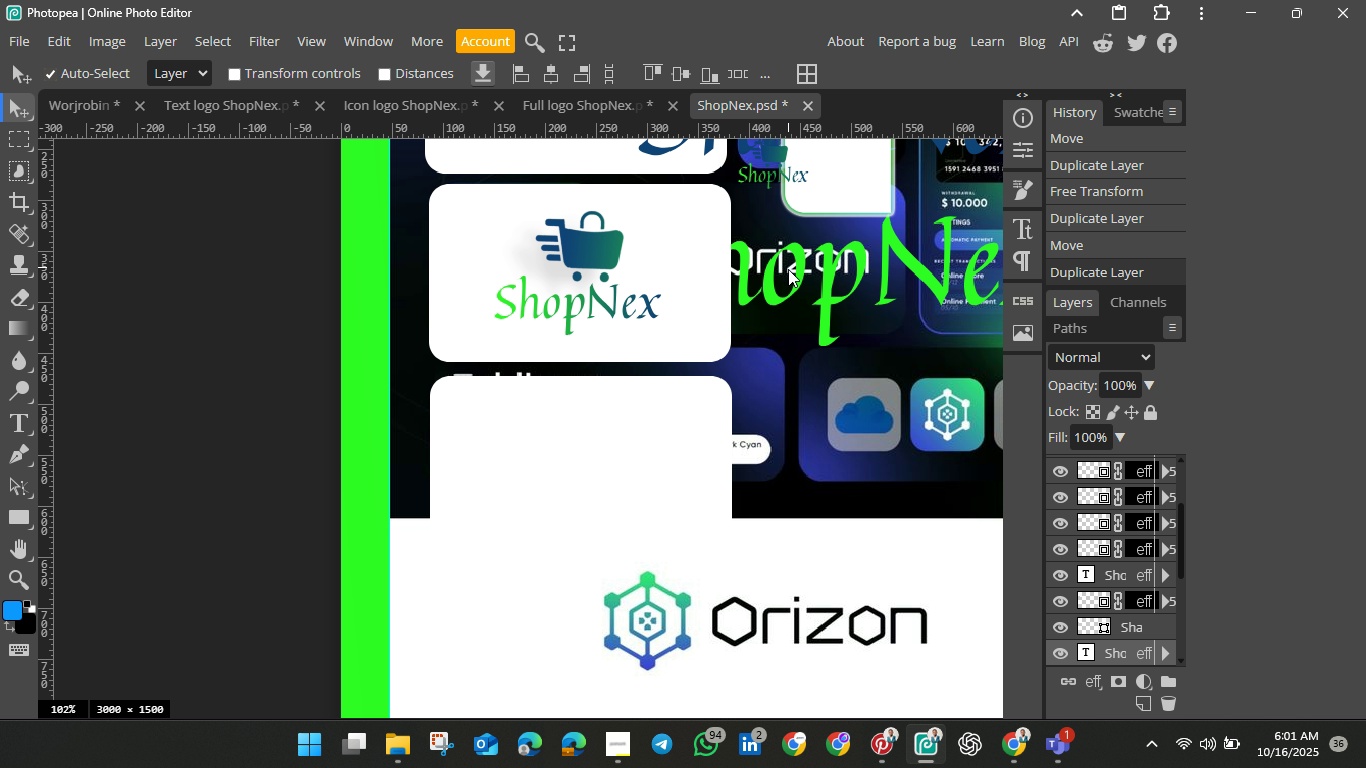 
left_click([792, 273])
 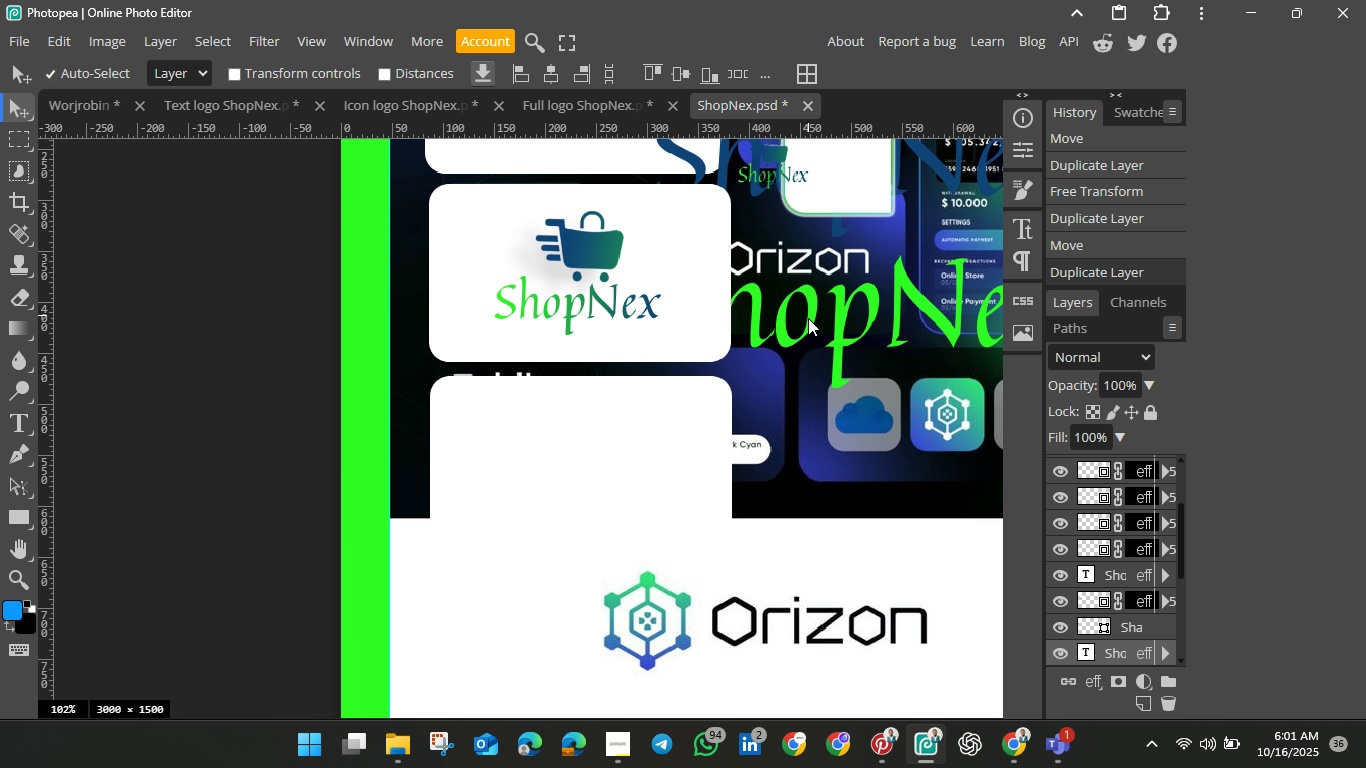 
left_click_drag(start_coordinate=[796, 274], to_coordinate=[612, 567])
 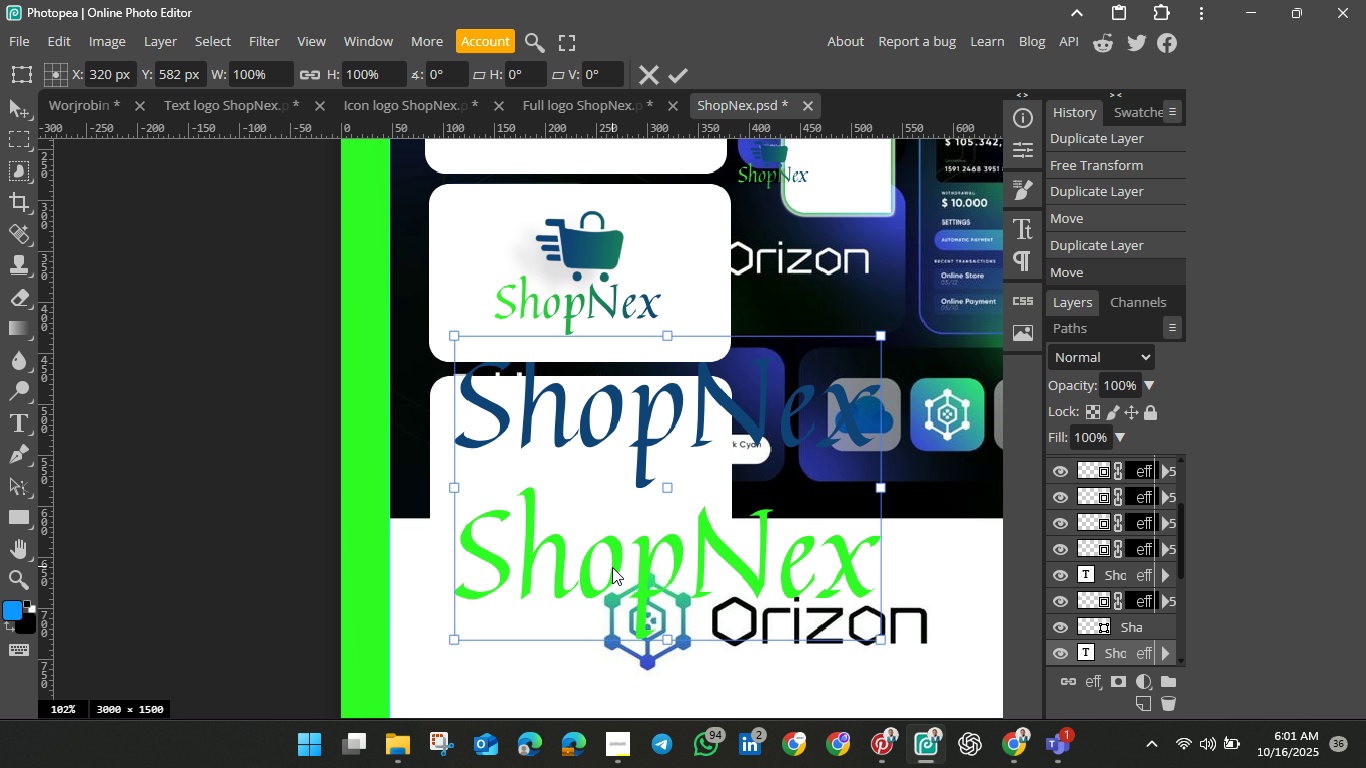 
key(Control+T)
 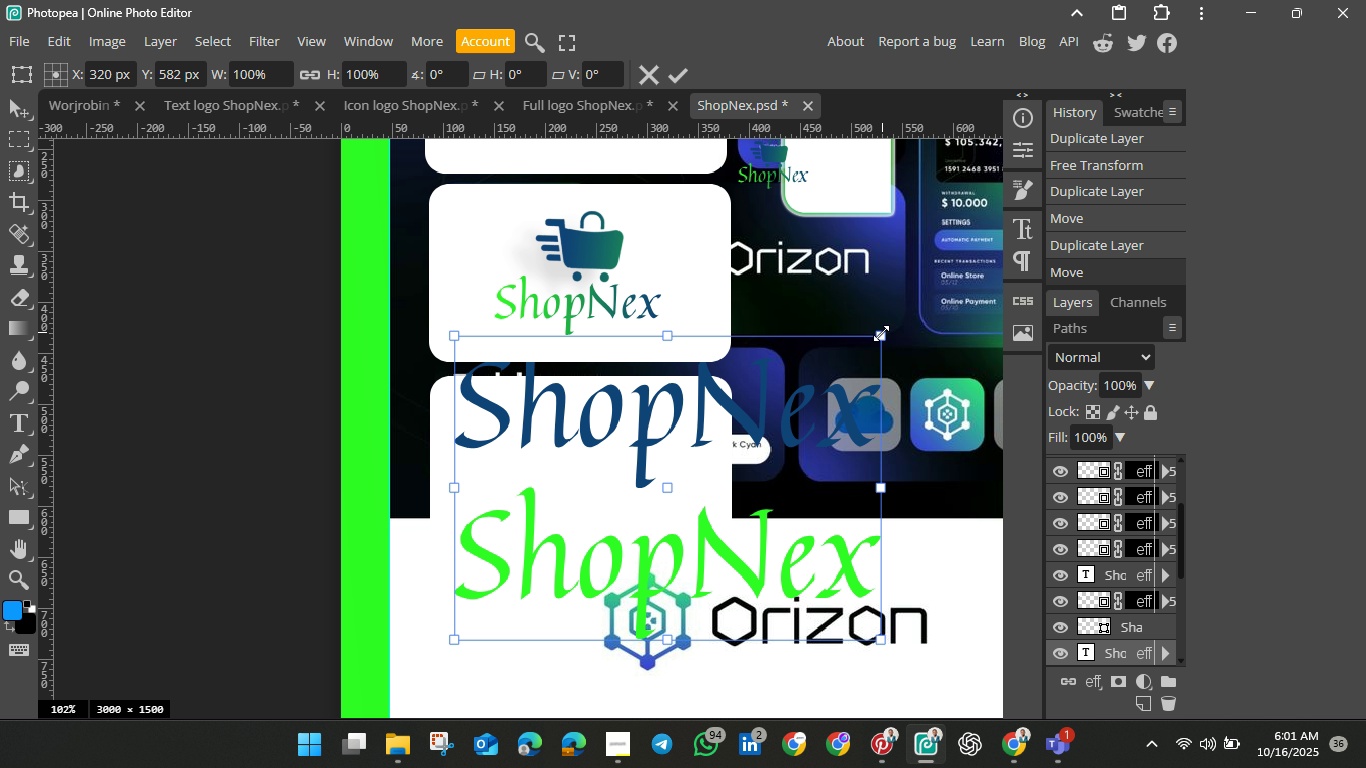 
left_click_drag(start_coordinate=[881, 333], to_coordinate=[696, 454])
 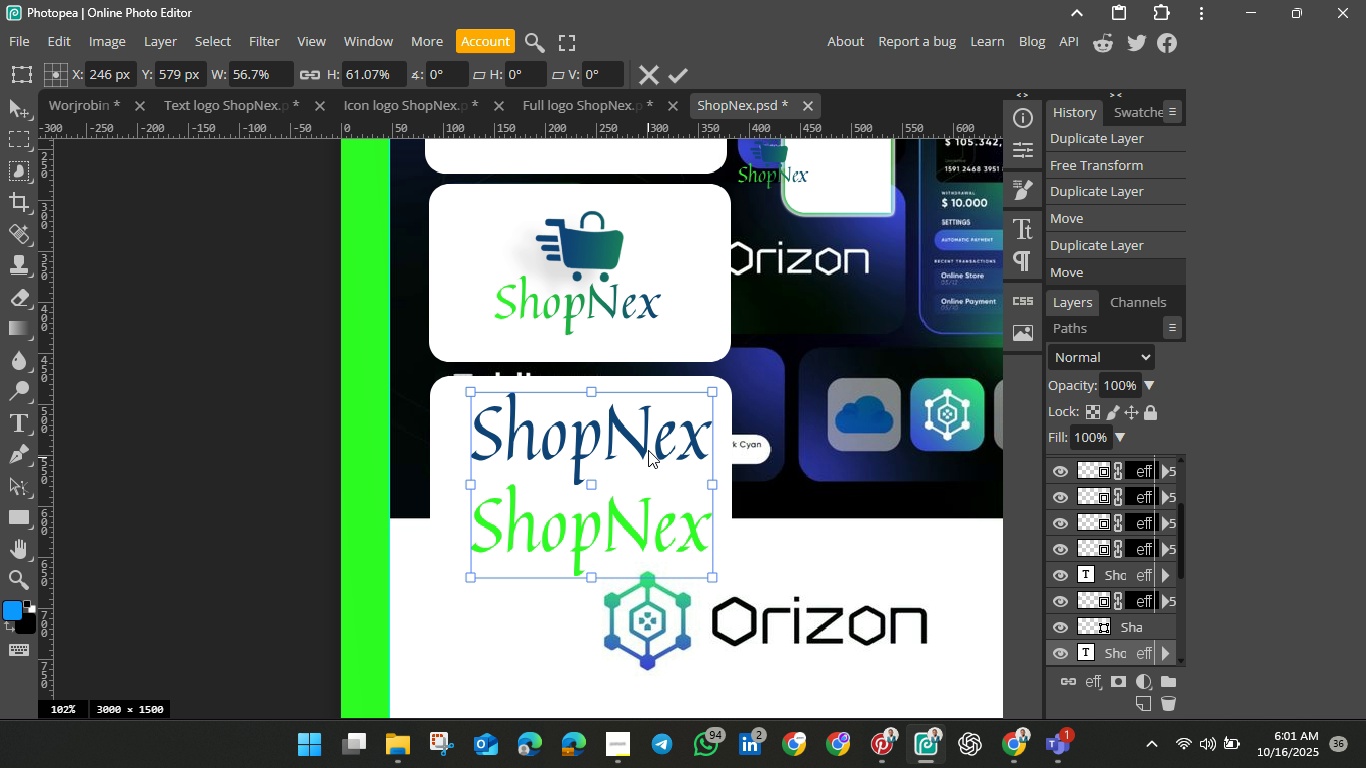 
left_click_drag(start_coordinate=[632, 520], to_coordinate=[640, 456])
 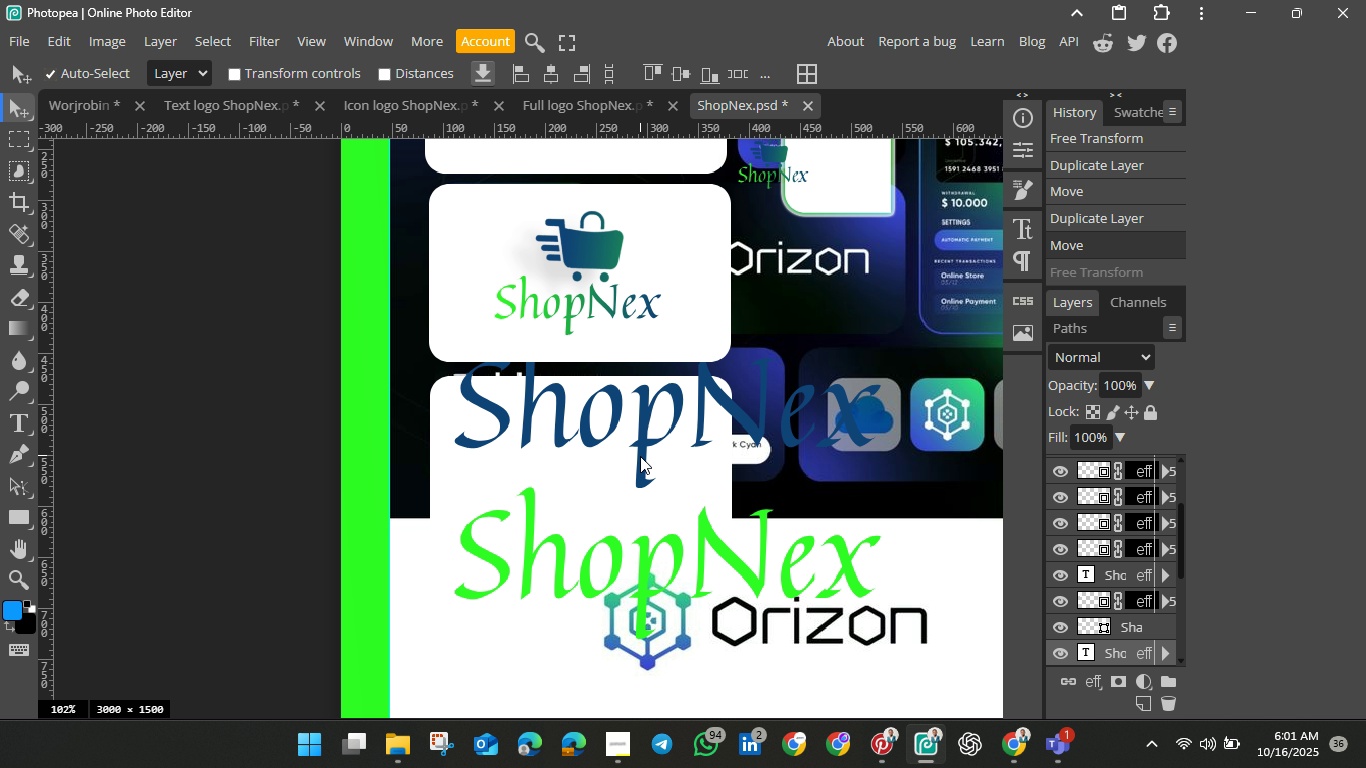 
key(Control+Z)
 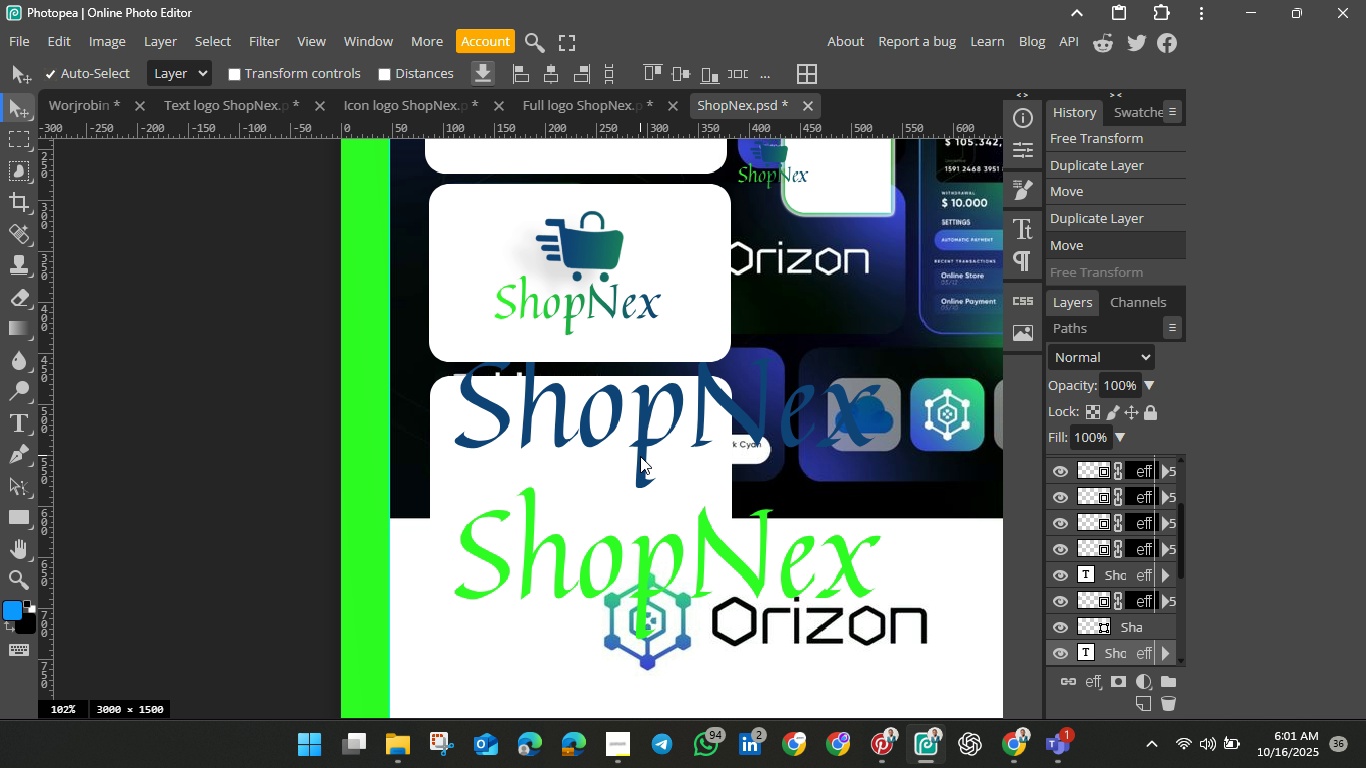 
key(Control+T)
 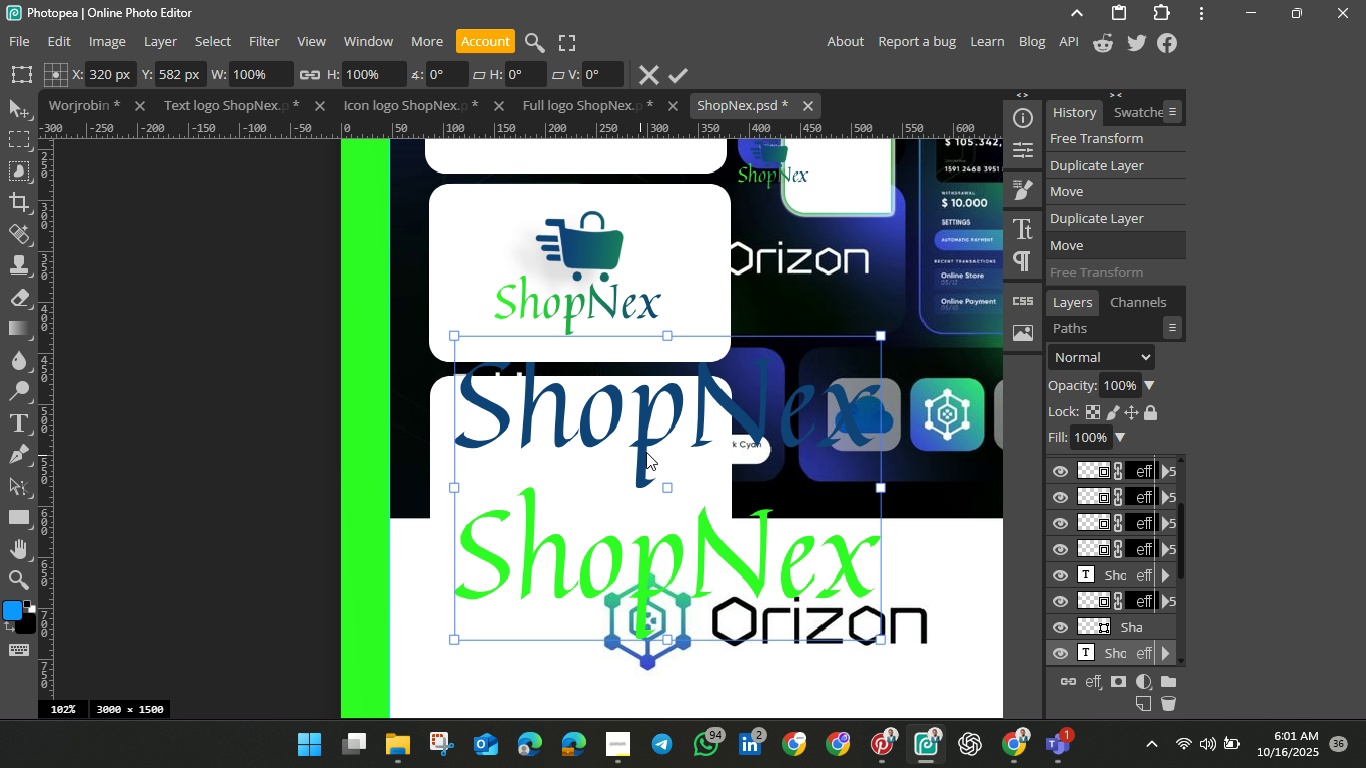 
hold_key(key=ShiftLeft, duration=1.51)
 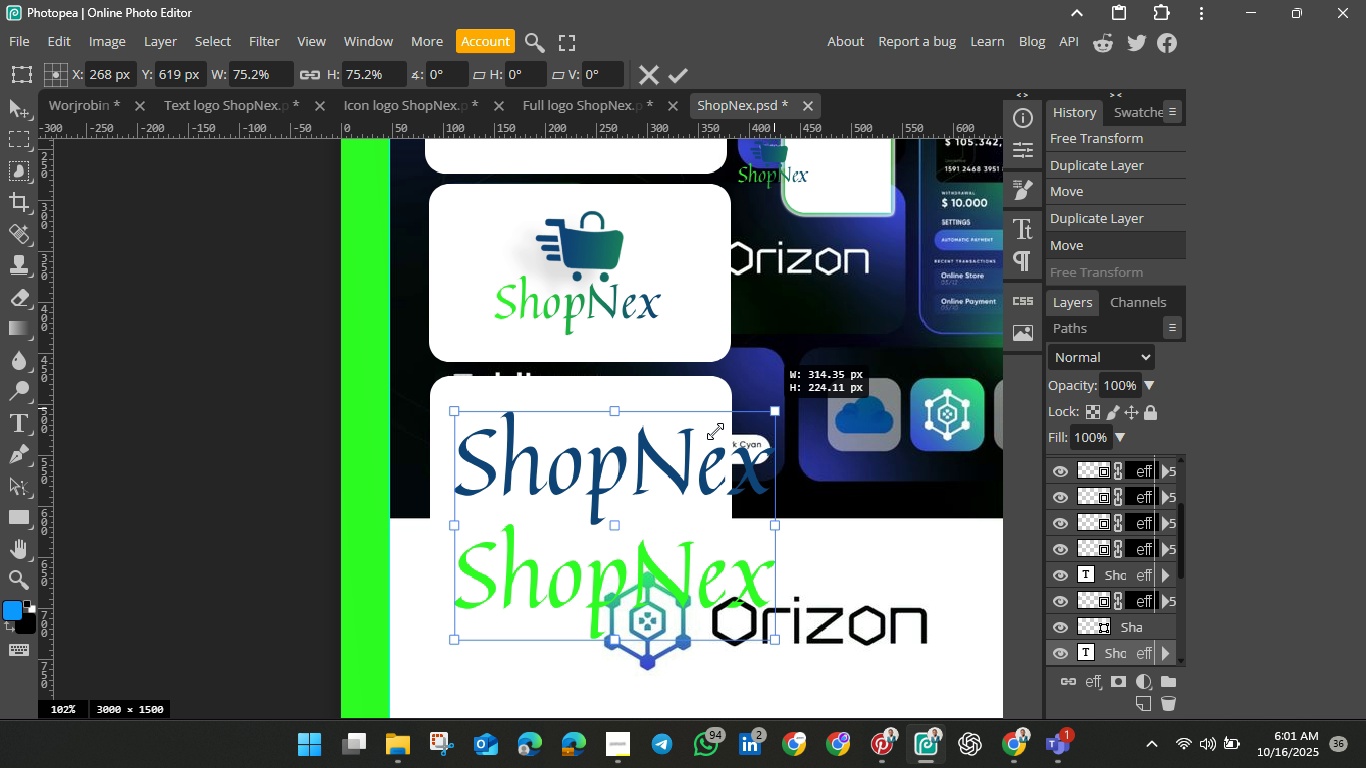 
hold_key(key=ShiftLeft, duration=1.5)
left_click_drag(start_coordinate=[880, 333], to_coordinate=[649, 466])
 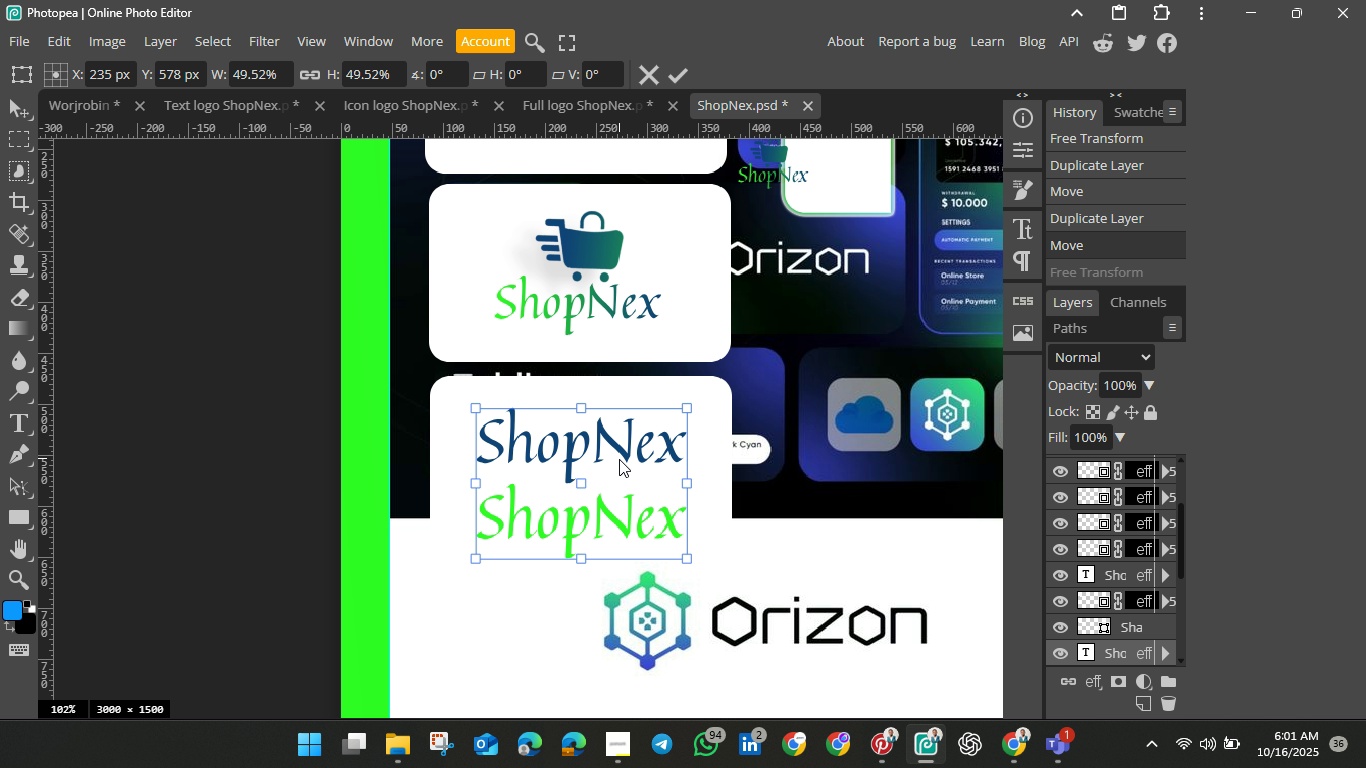 
hold_key(key=ShiftLeft, duration=1.51)
left_click_drag(start_coordinate=[598, 540], to_coordinate=[625, 456])
 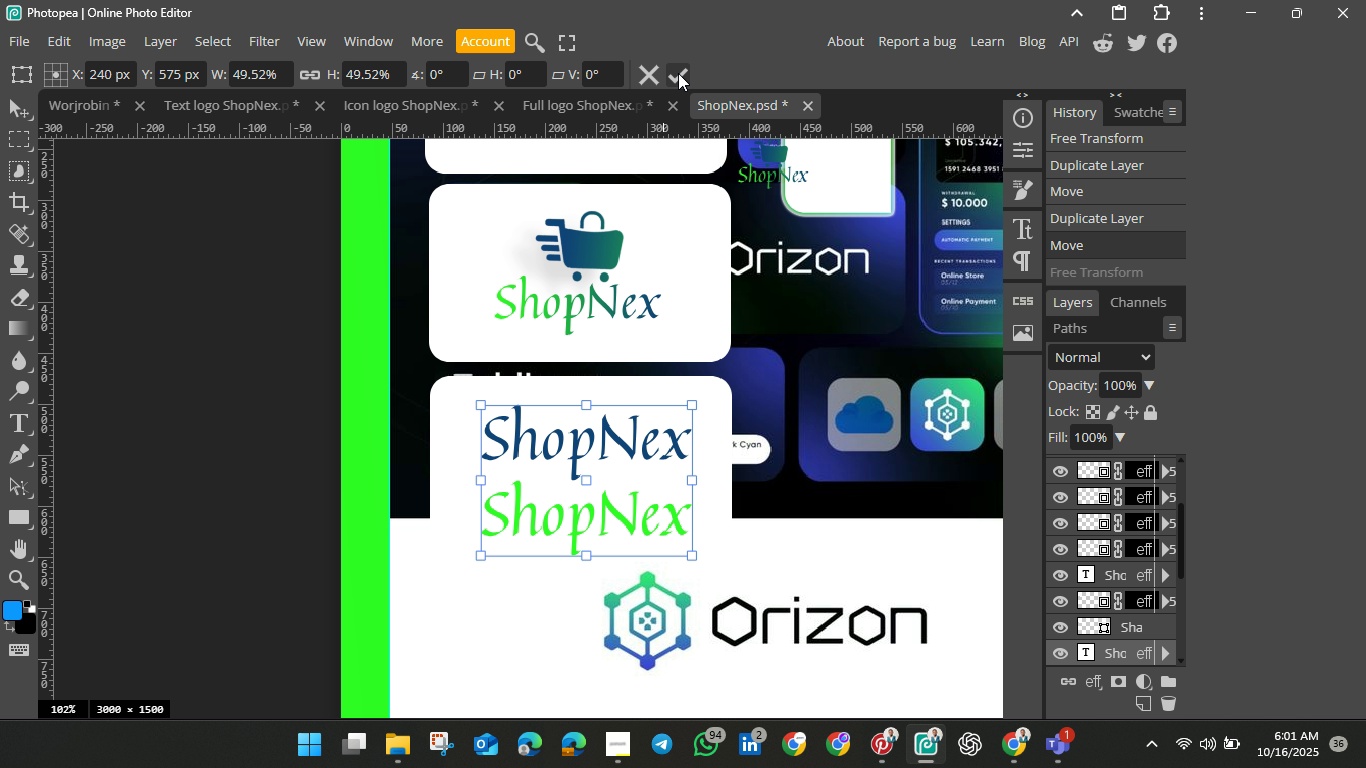 
hold_key(key=ShiftLeft, duration=1.52)
 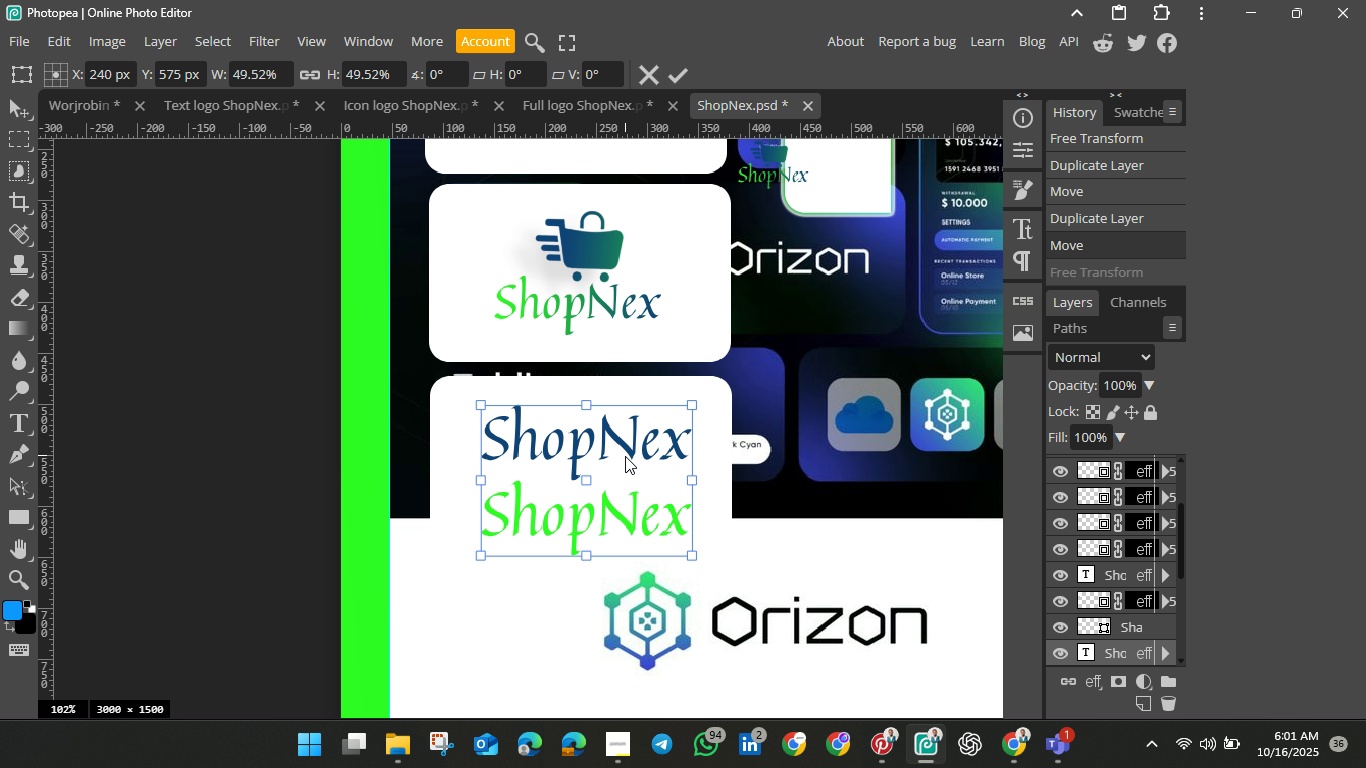 
hold_key(key=ShiftLeft, duration=1.33)
 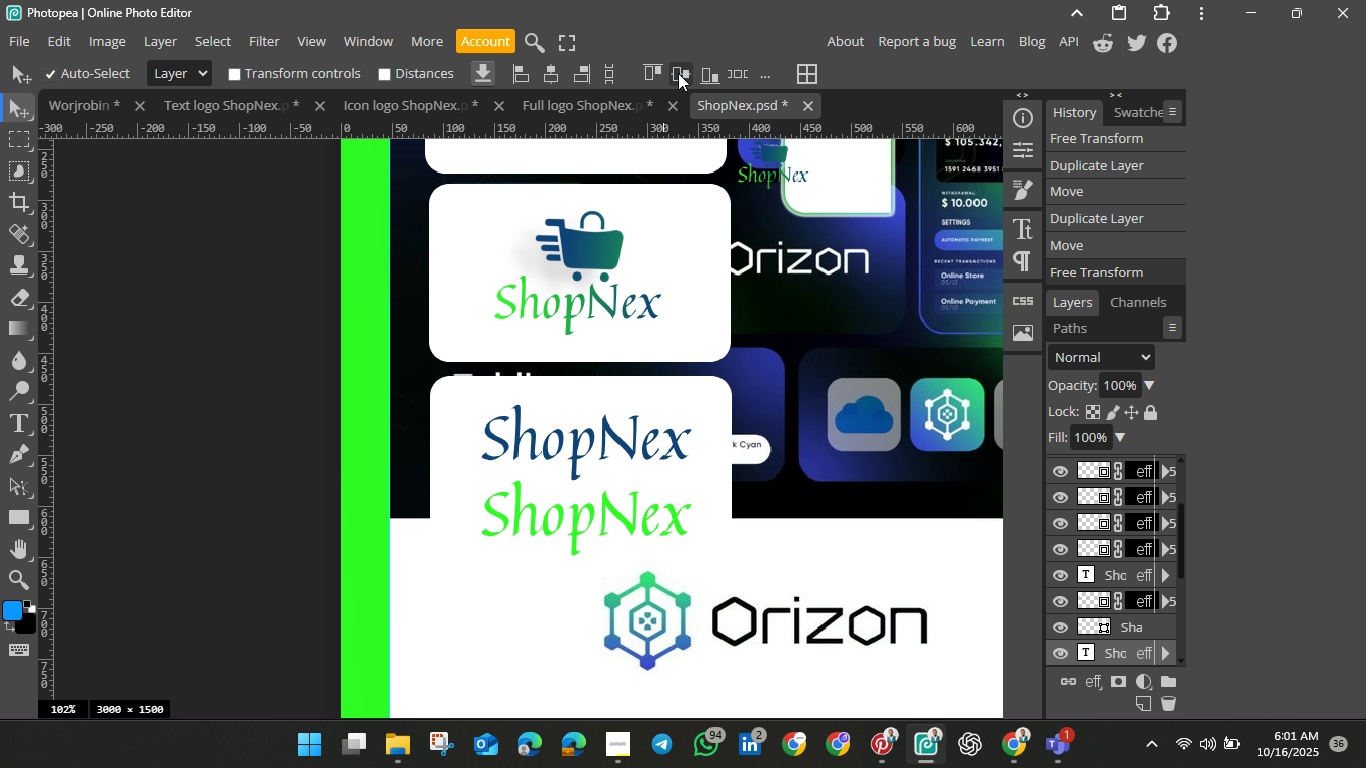 
left_click([678, 73])
 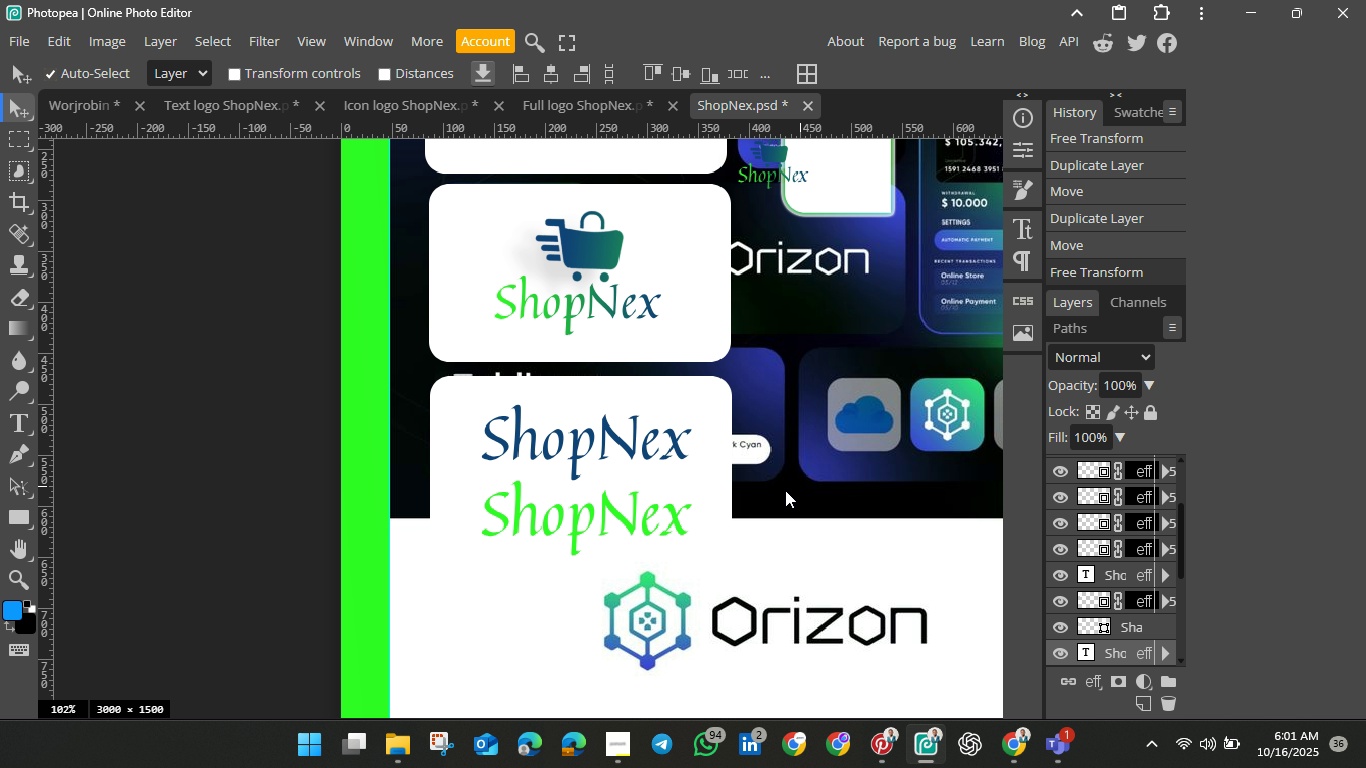 
wait(7.3)
 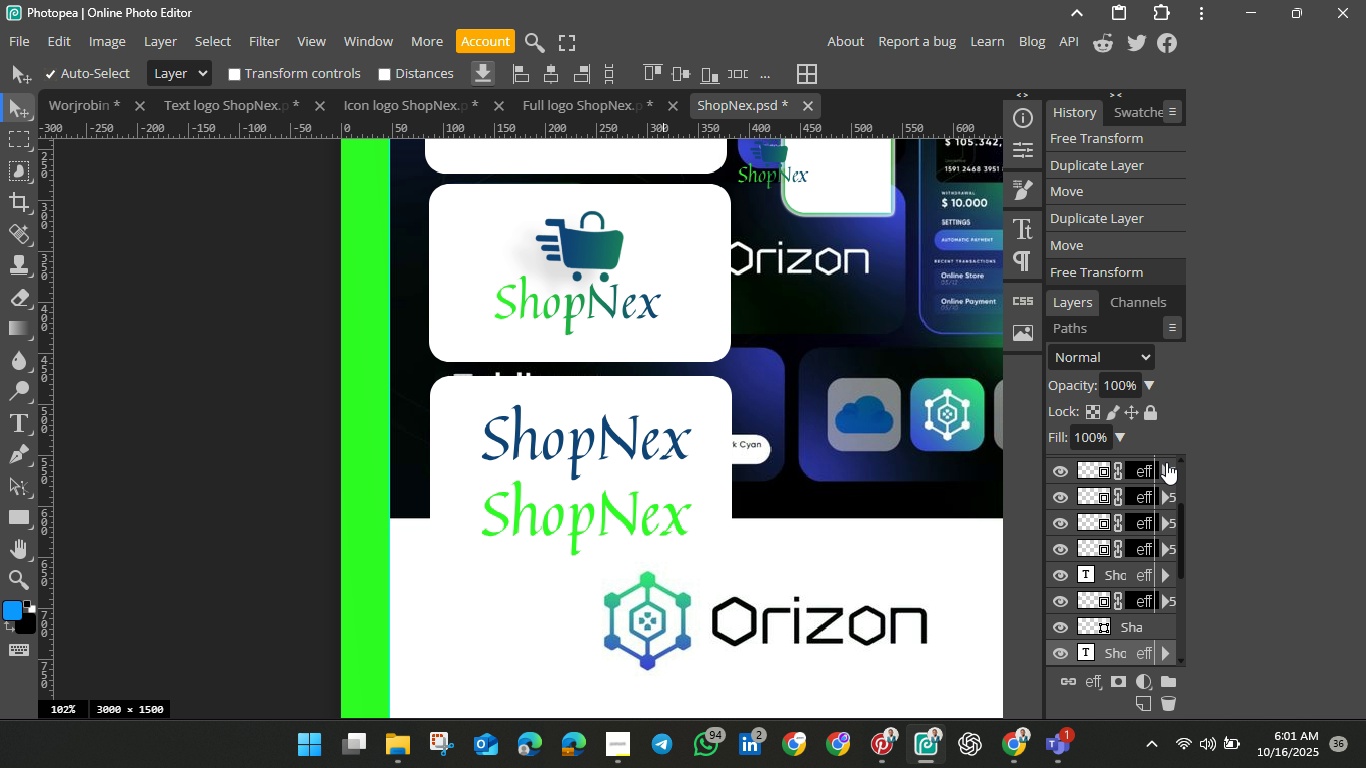 
left_click([12, 581])
 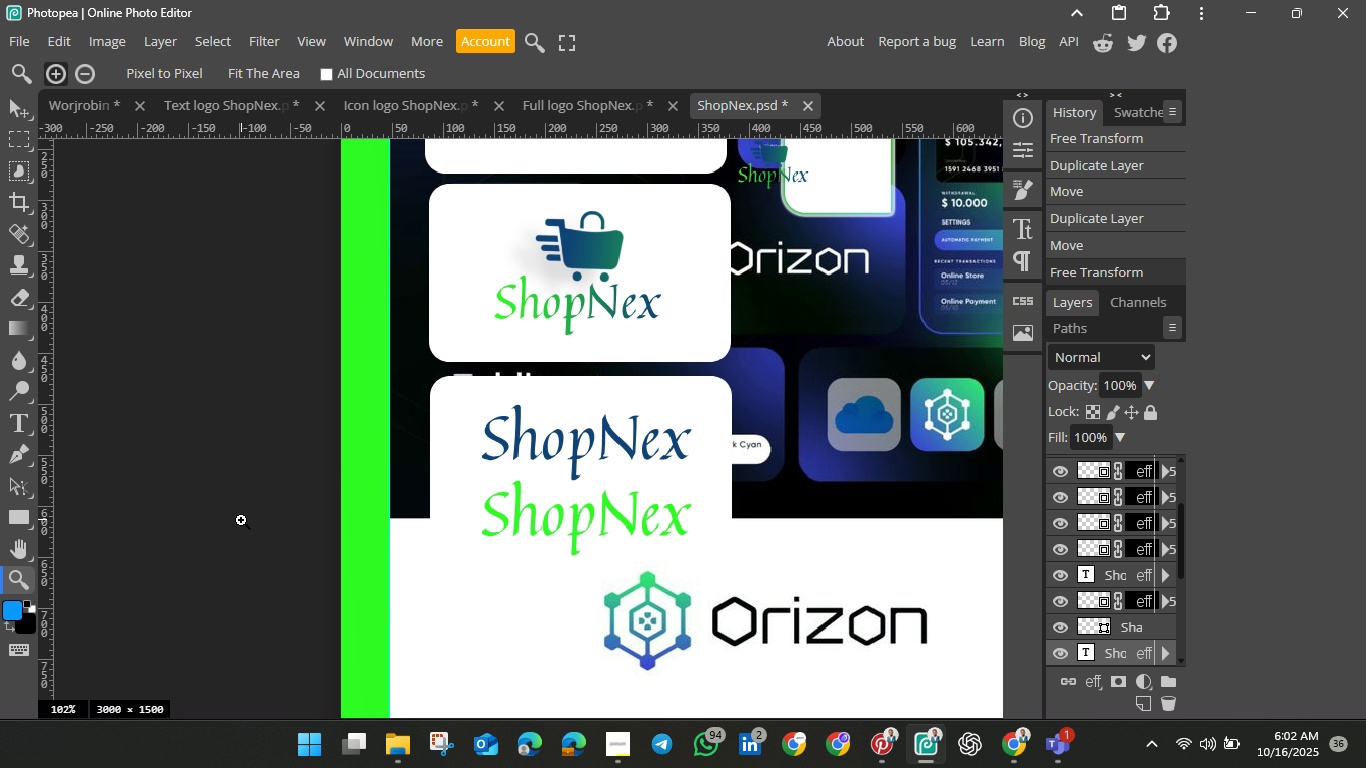 
left_click_drag(start_coordinate=[241, 520], to_coordinate=[181, 462])
 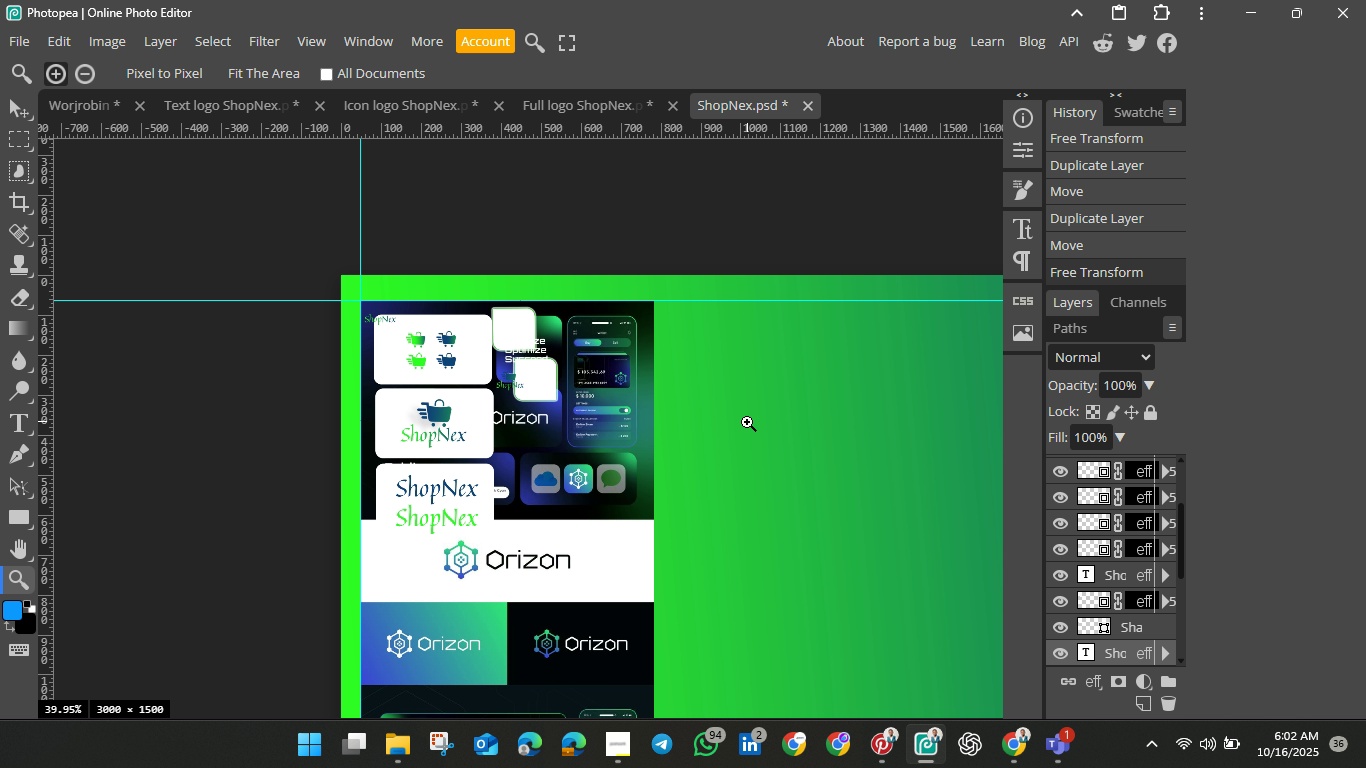 
wait(13.26)
 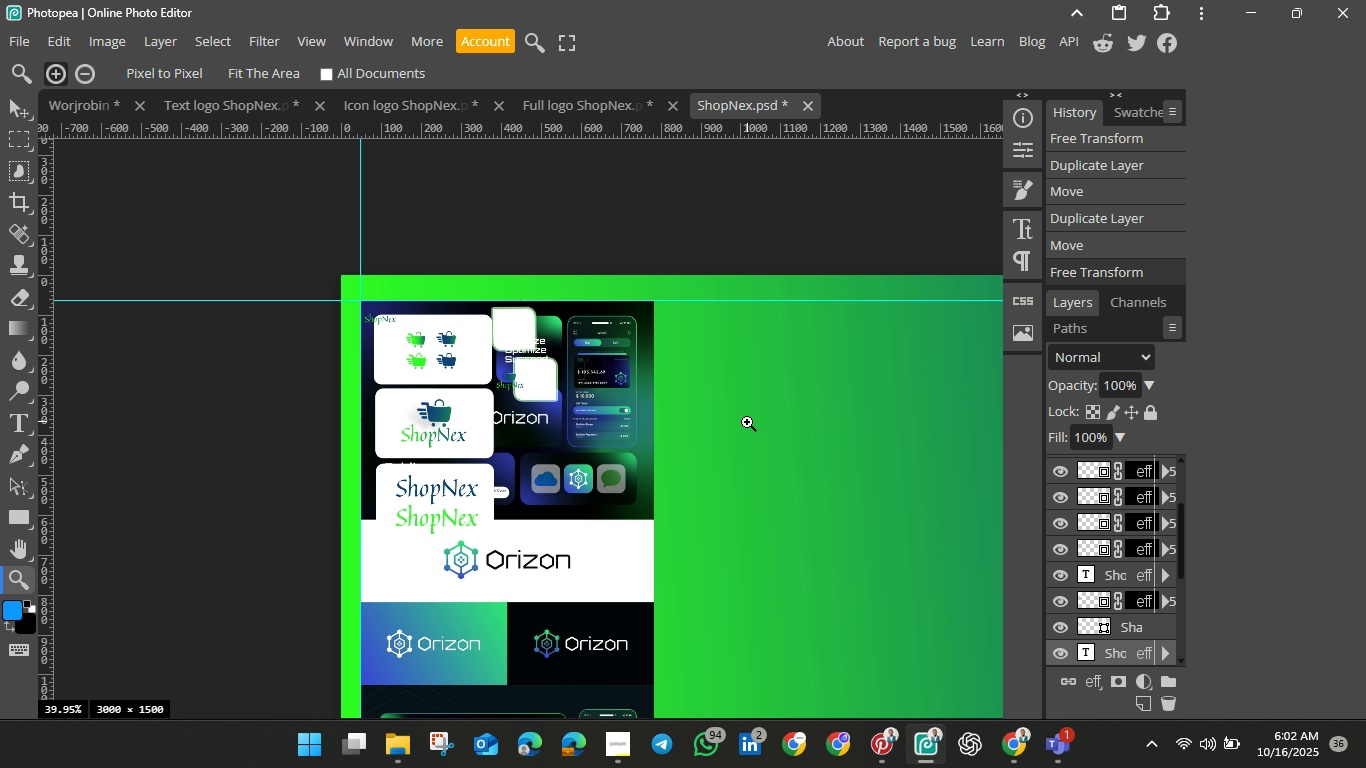 
left_click([19, 116])
 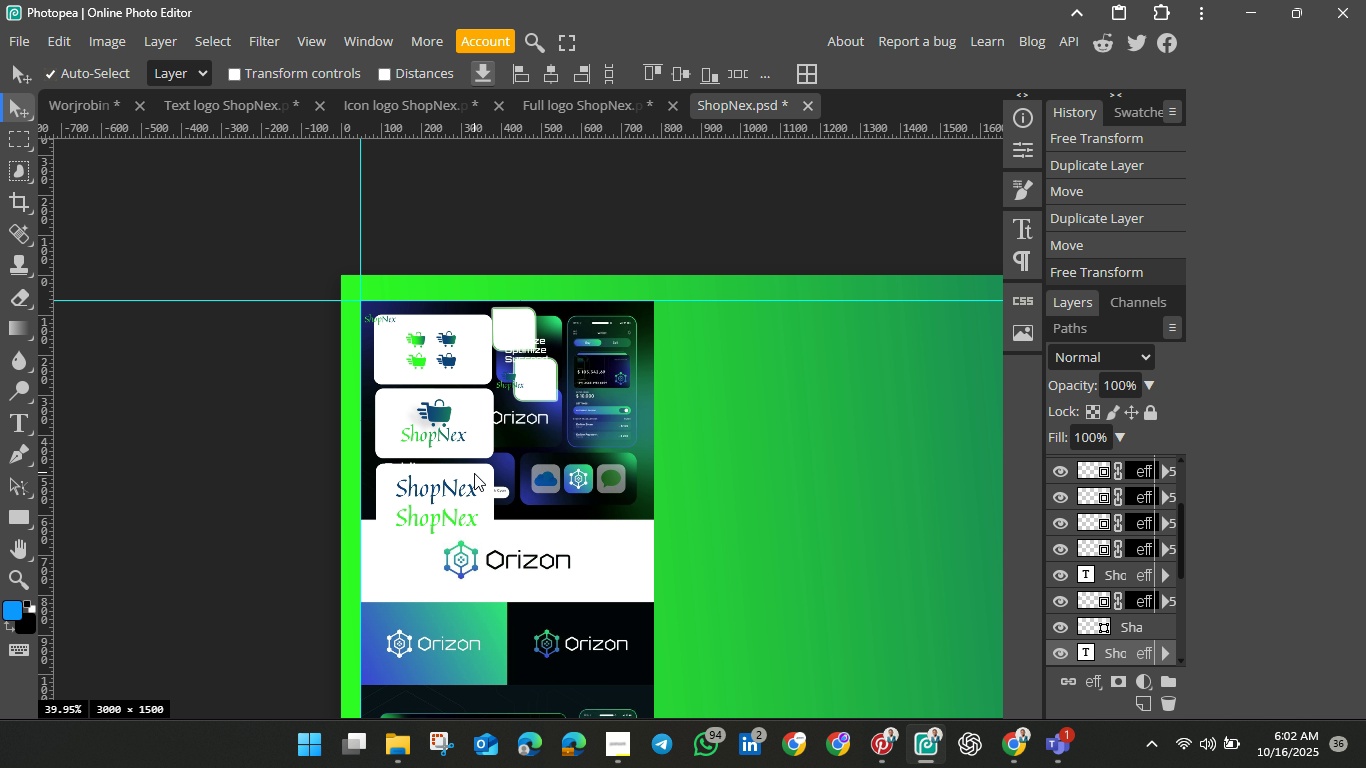 
left_click([474, 473])
 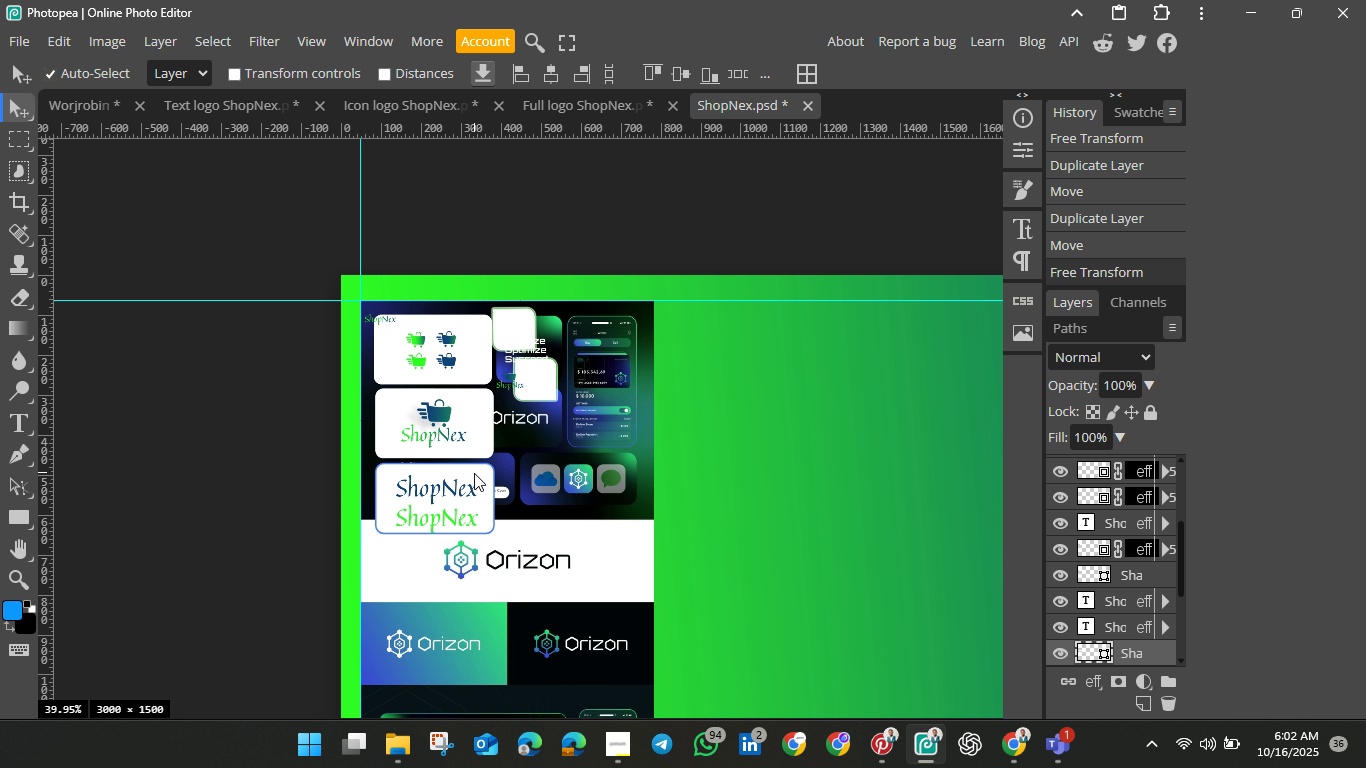 
hold_key(key=ShiftLeft, duration=1.51)
 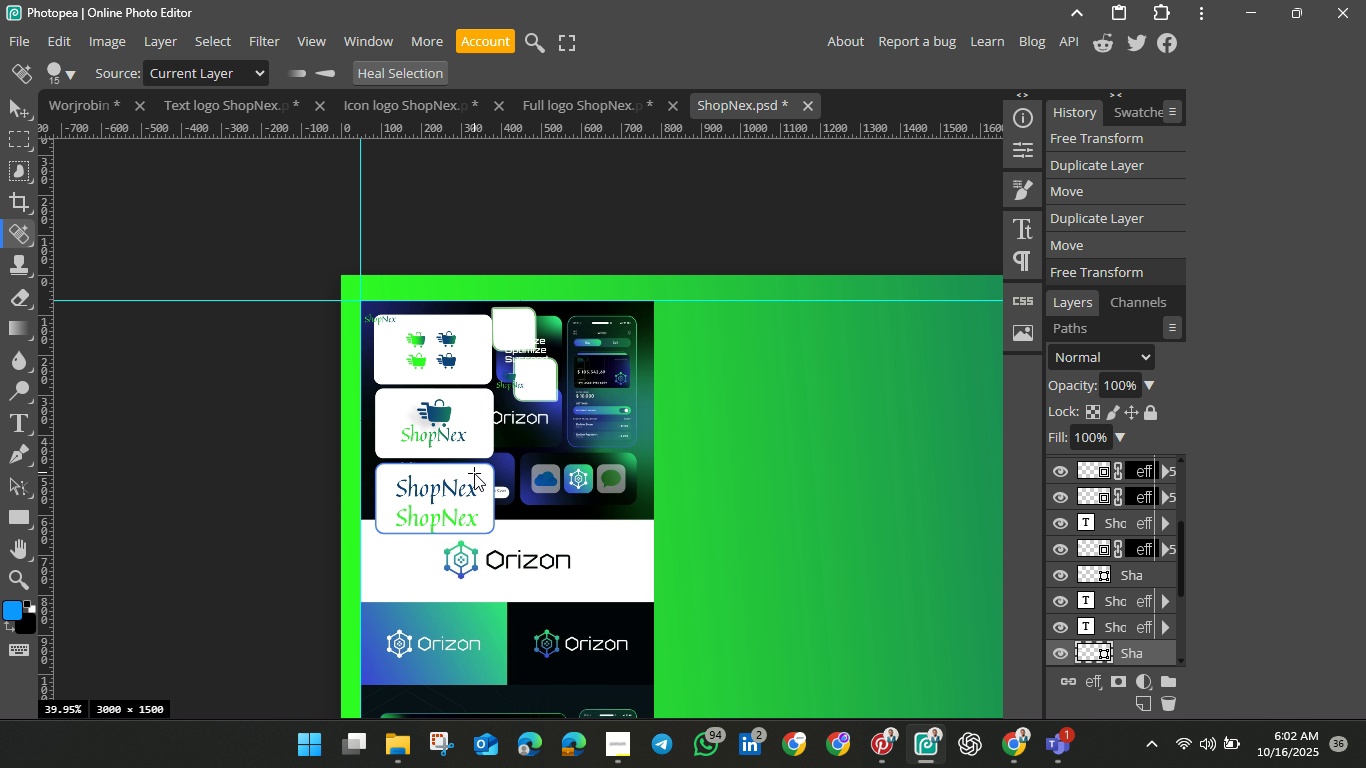 
key(Shift+ShiftLeft)
 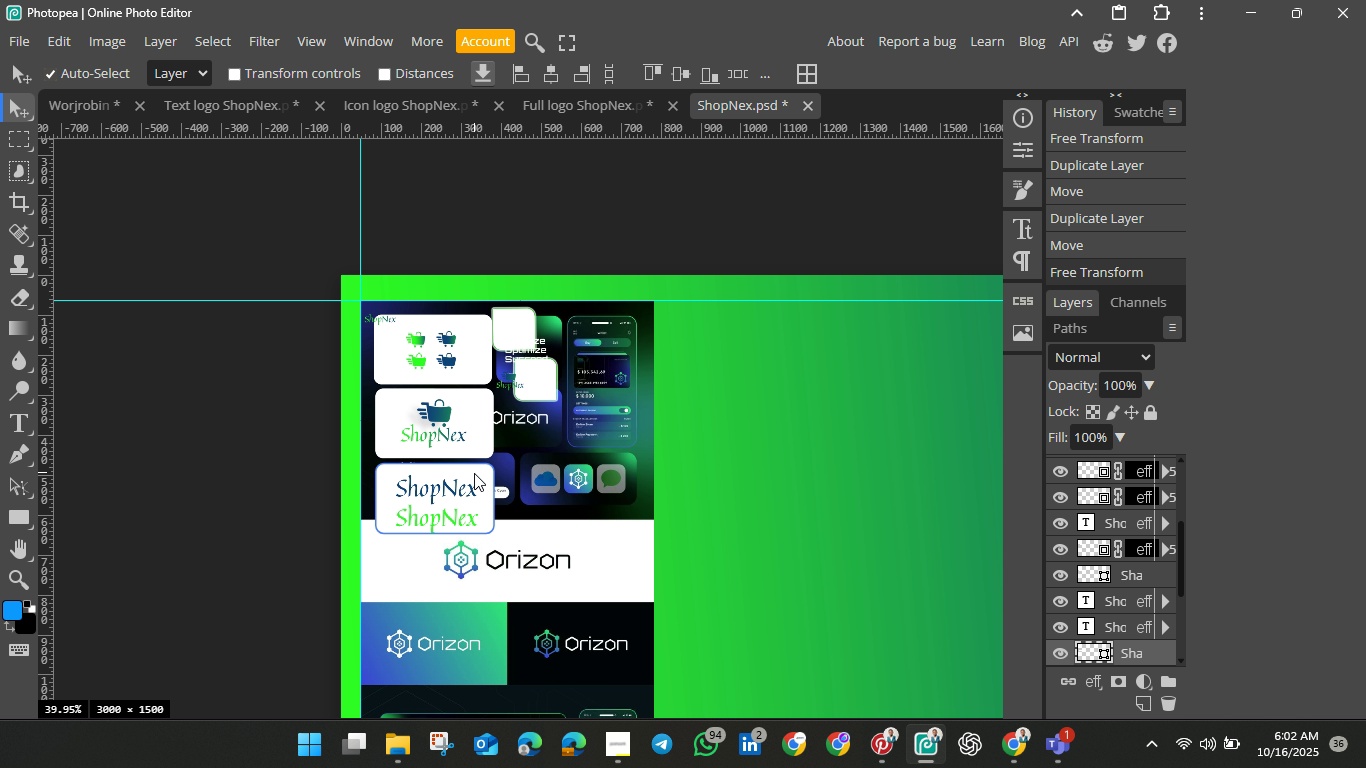 
key(Shift+J)
 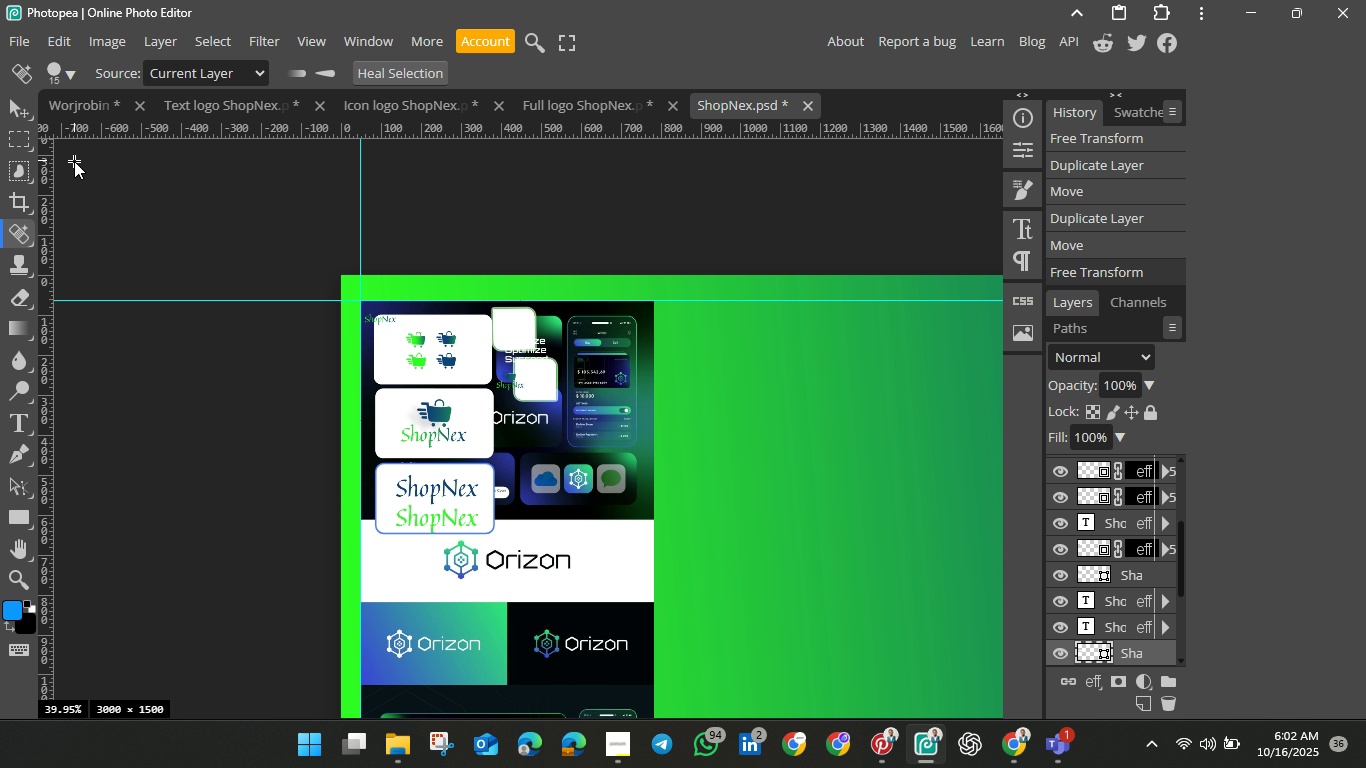 
left_click([13, 113])
 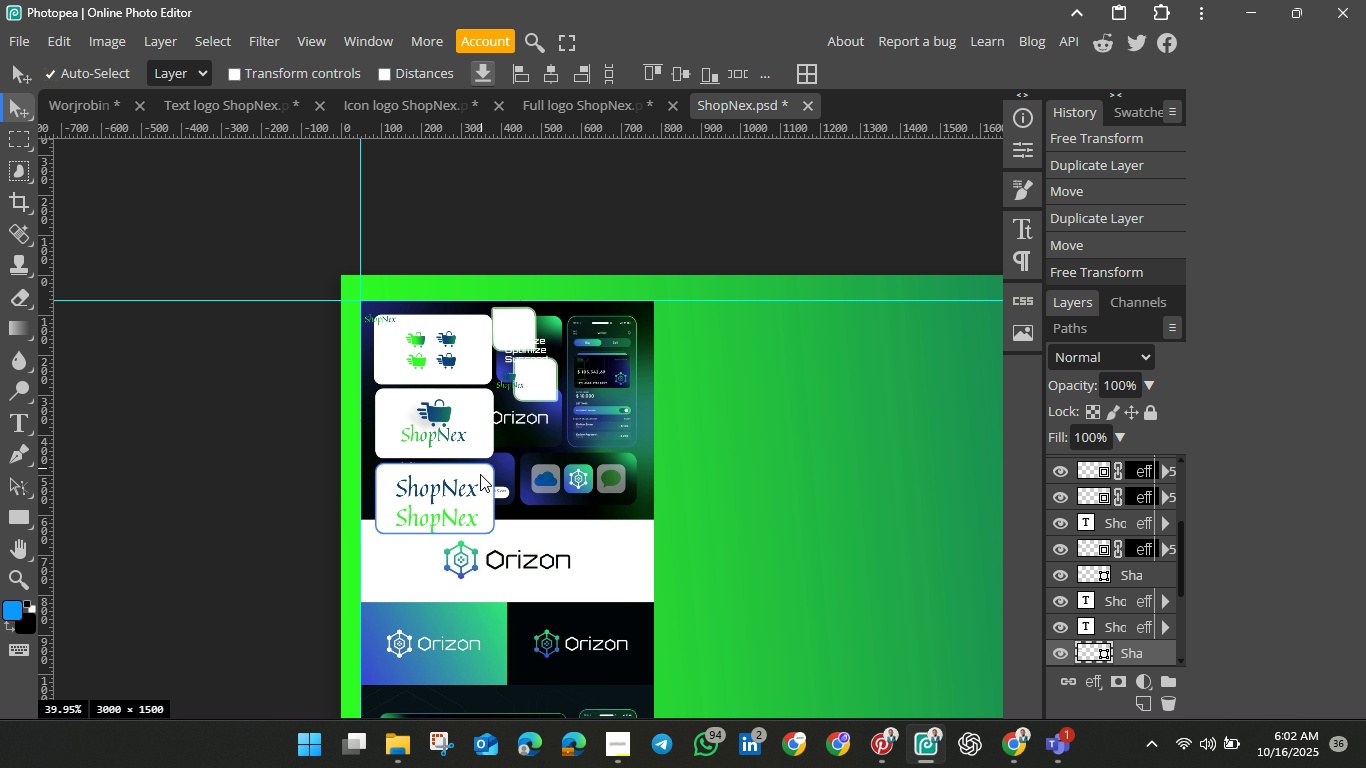 
left_click([480, 474])
 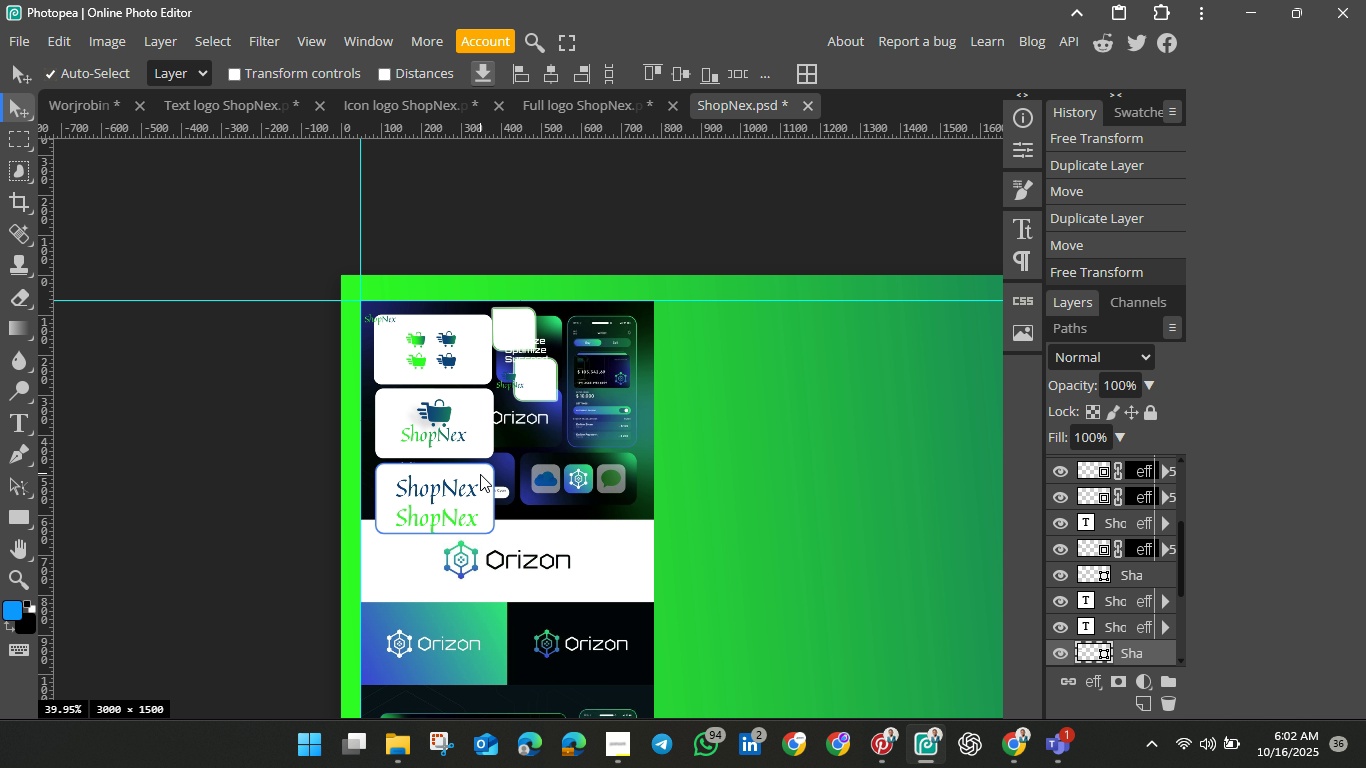 
key(Control+J)
 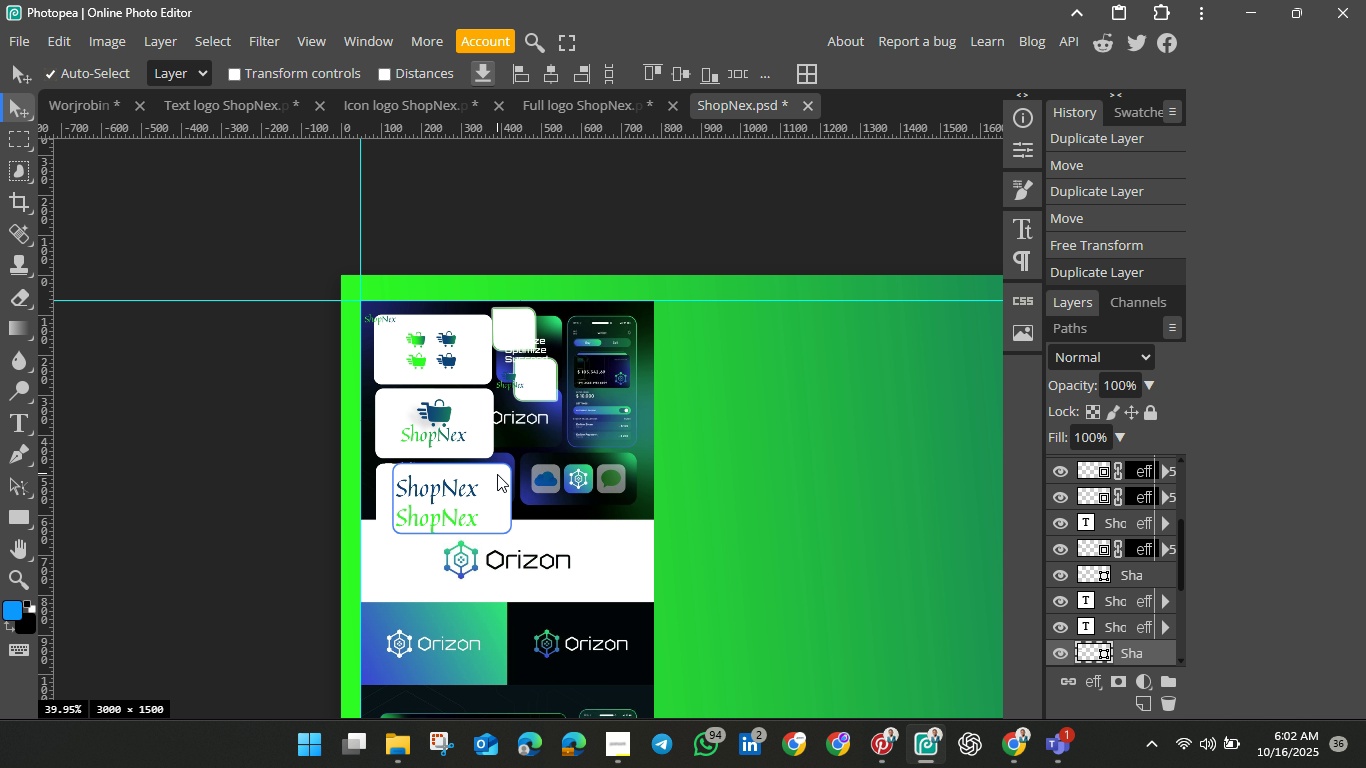 
left_click_drag(start_coordinate=[480, 474], to_coordinate=[602, 475])
 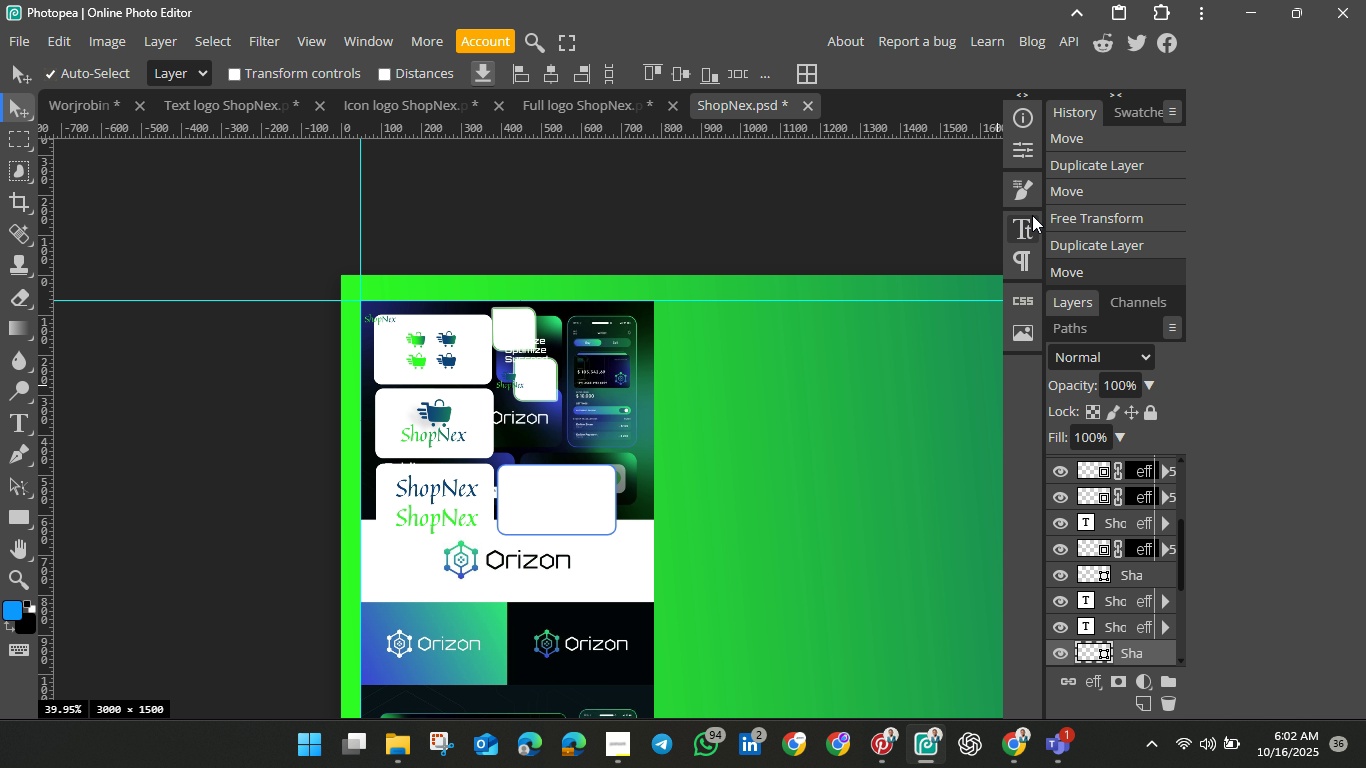 
left_click([1020, 153])
 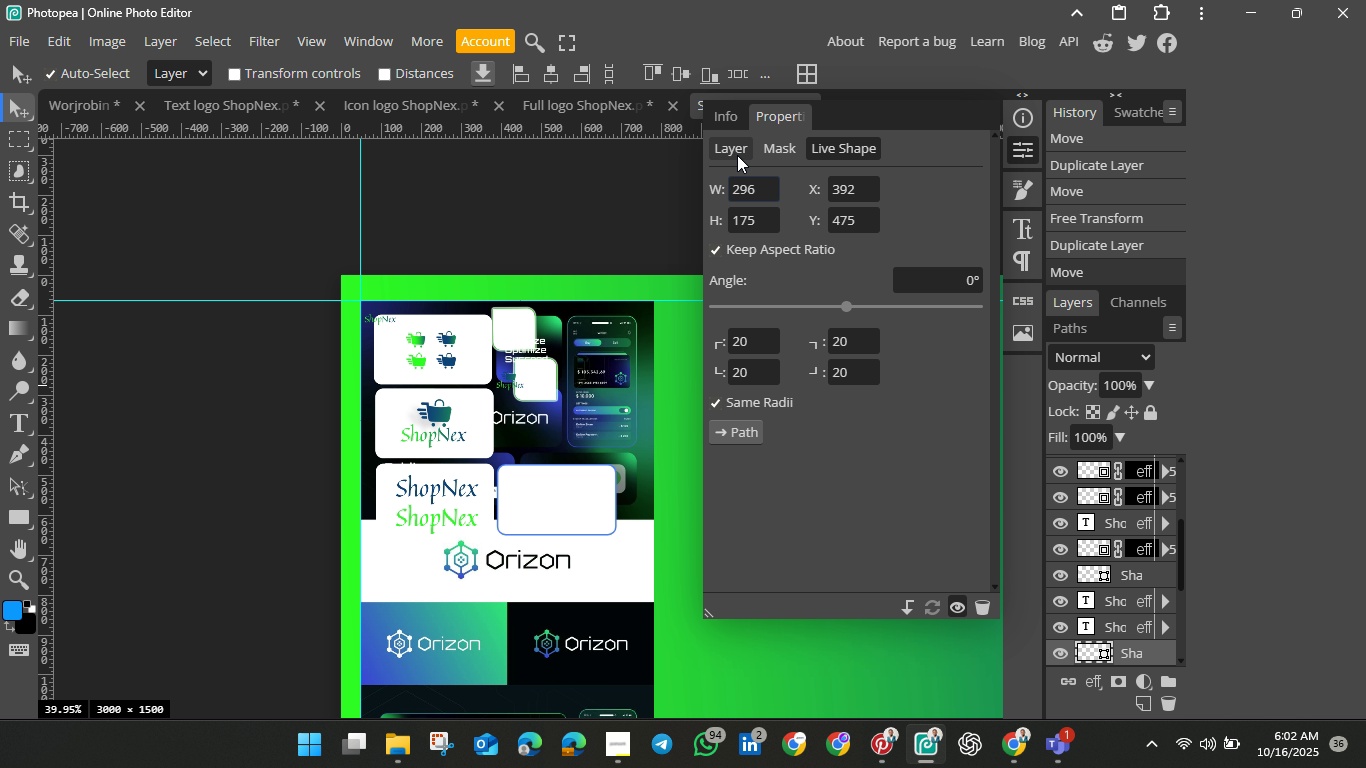 
left_click([735, 152])
 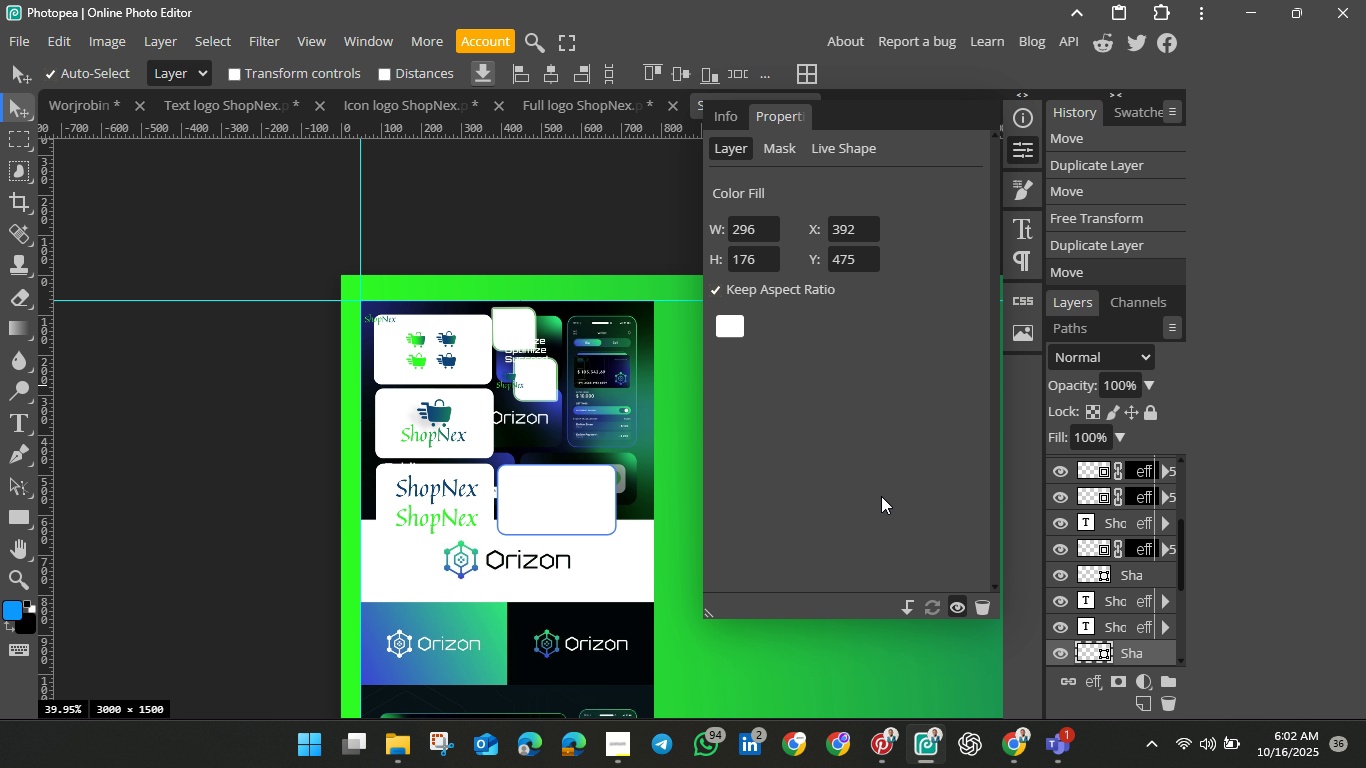 
left_click([1016, 148])
 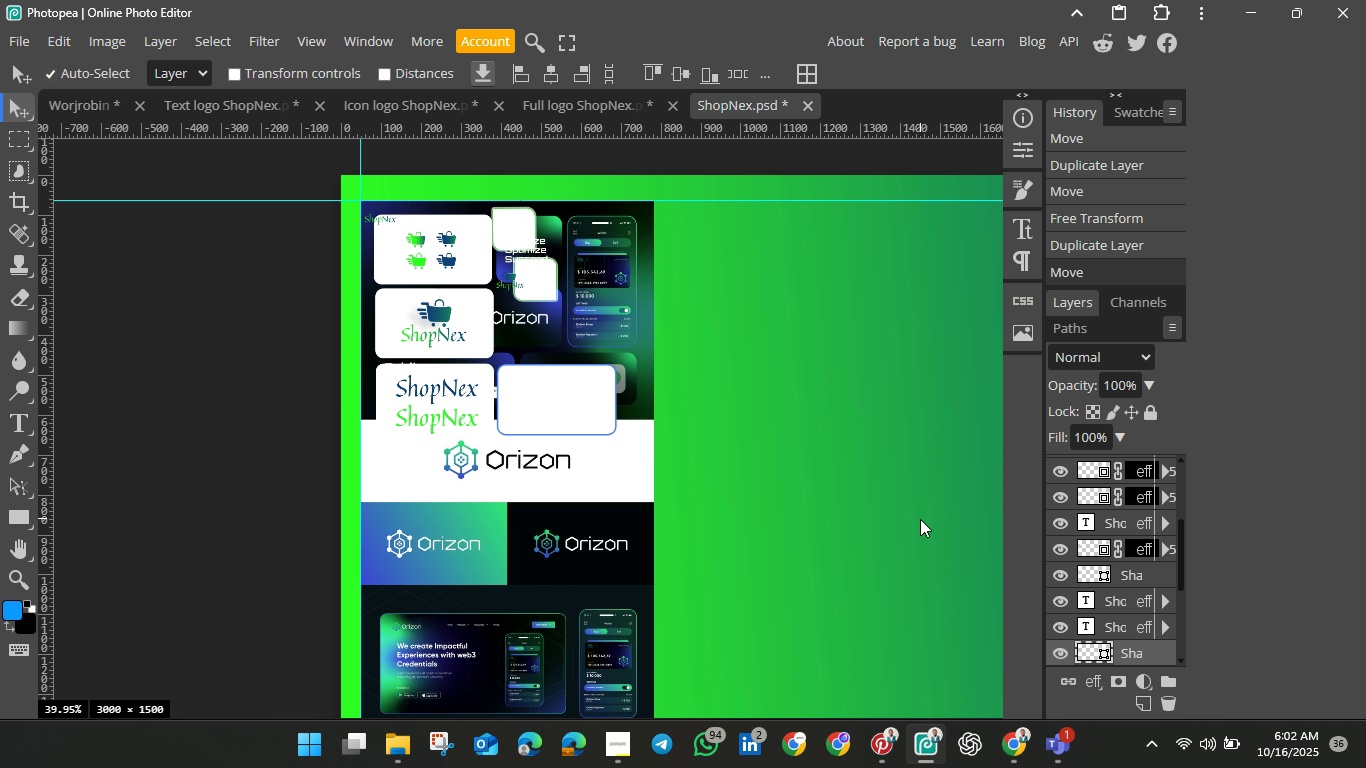 
scroll: coordinate [920, 519], scroll_direction: down, amount: 4.0
 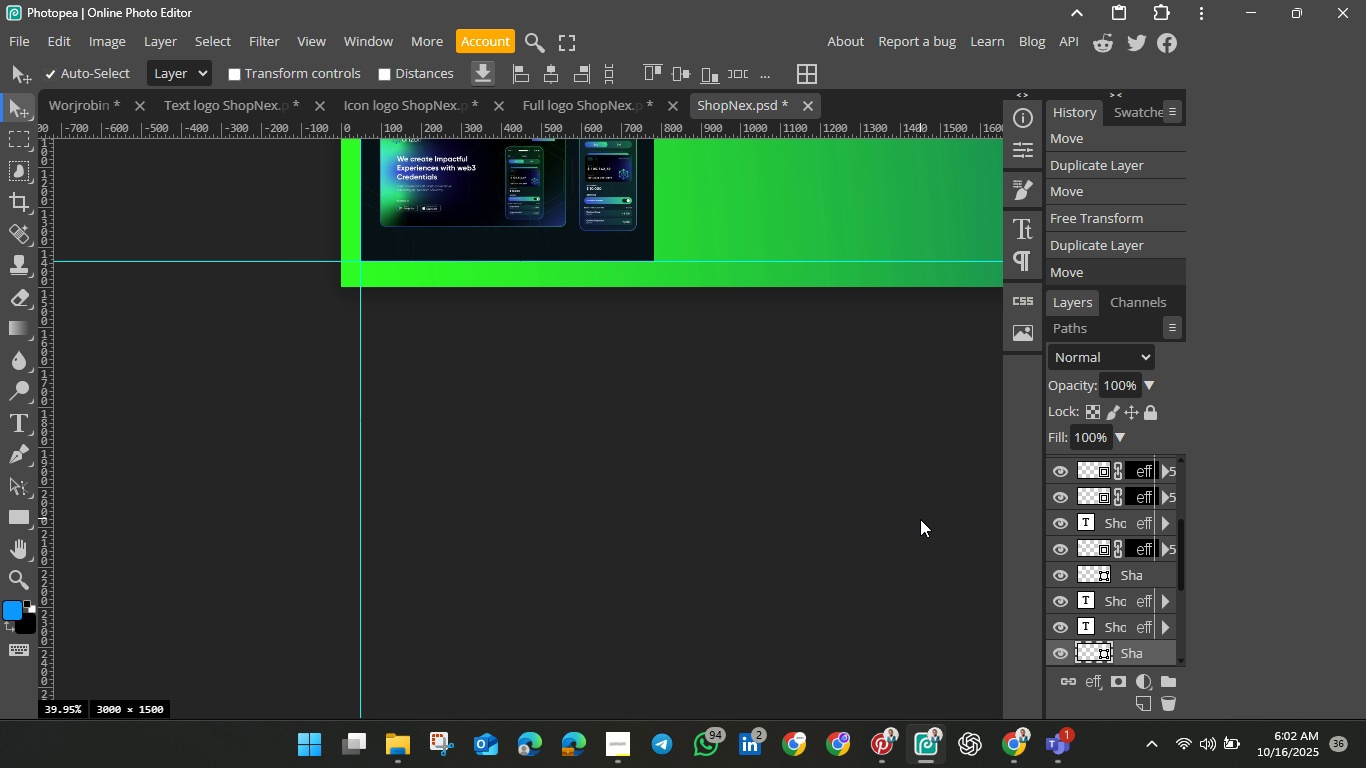 
scroll: coordinate [920, 519], scroll_direction: up, amount: 1.0
 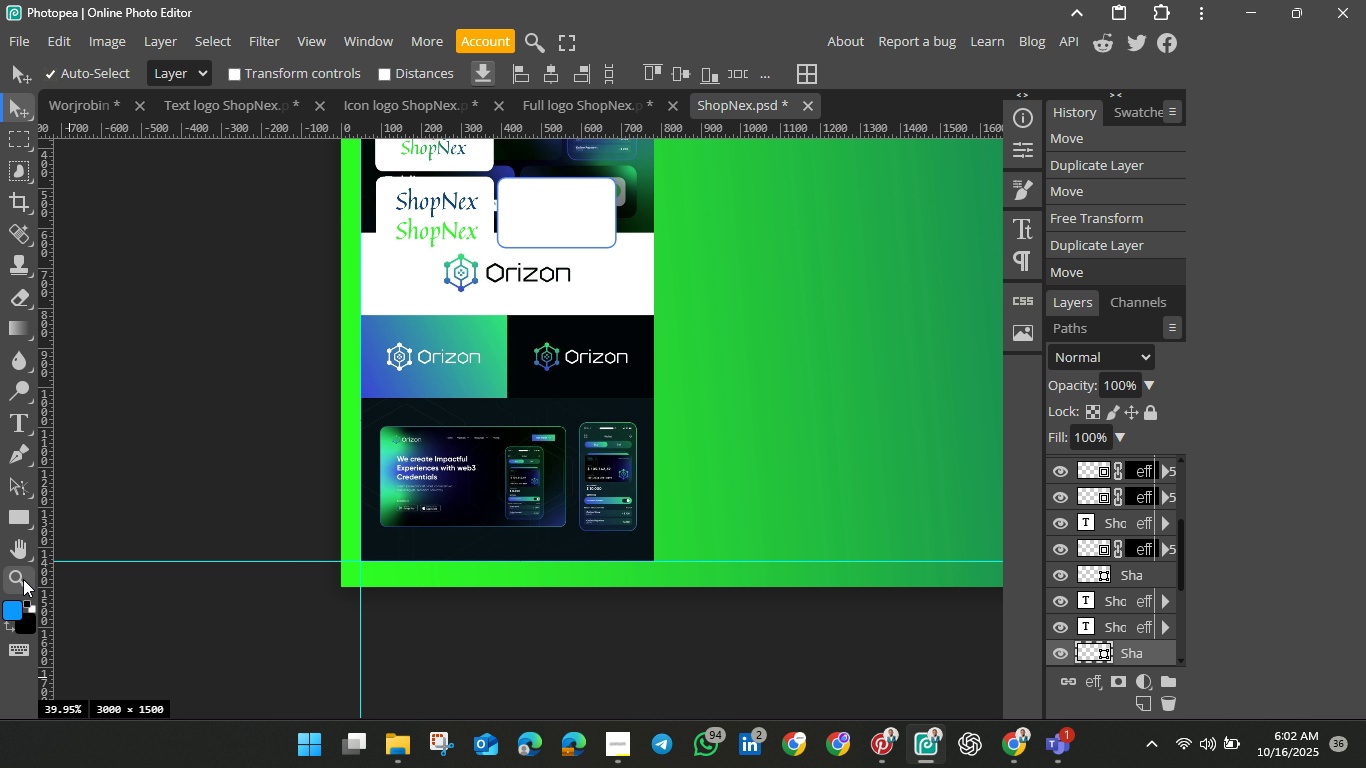 
left_click([23, 579])
 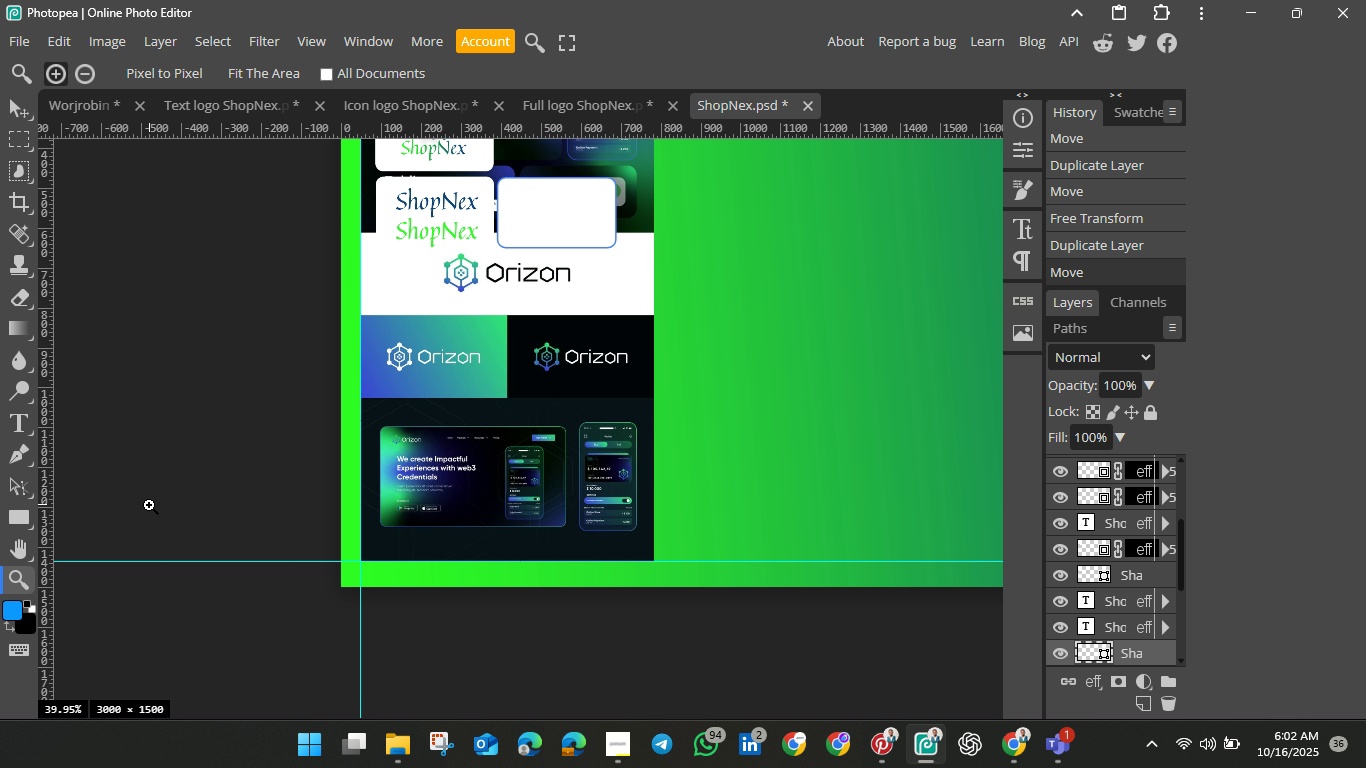 
left_click_drag(start_coordinate=[149, 505], to_coordinate=[106, 428])
 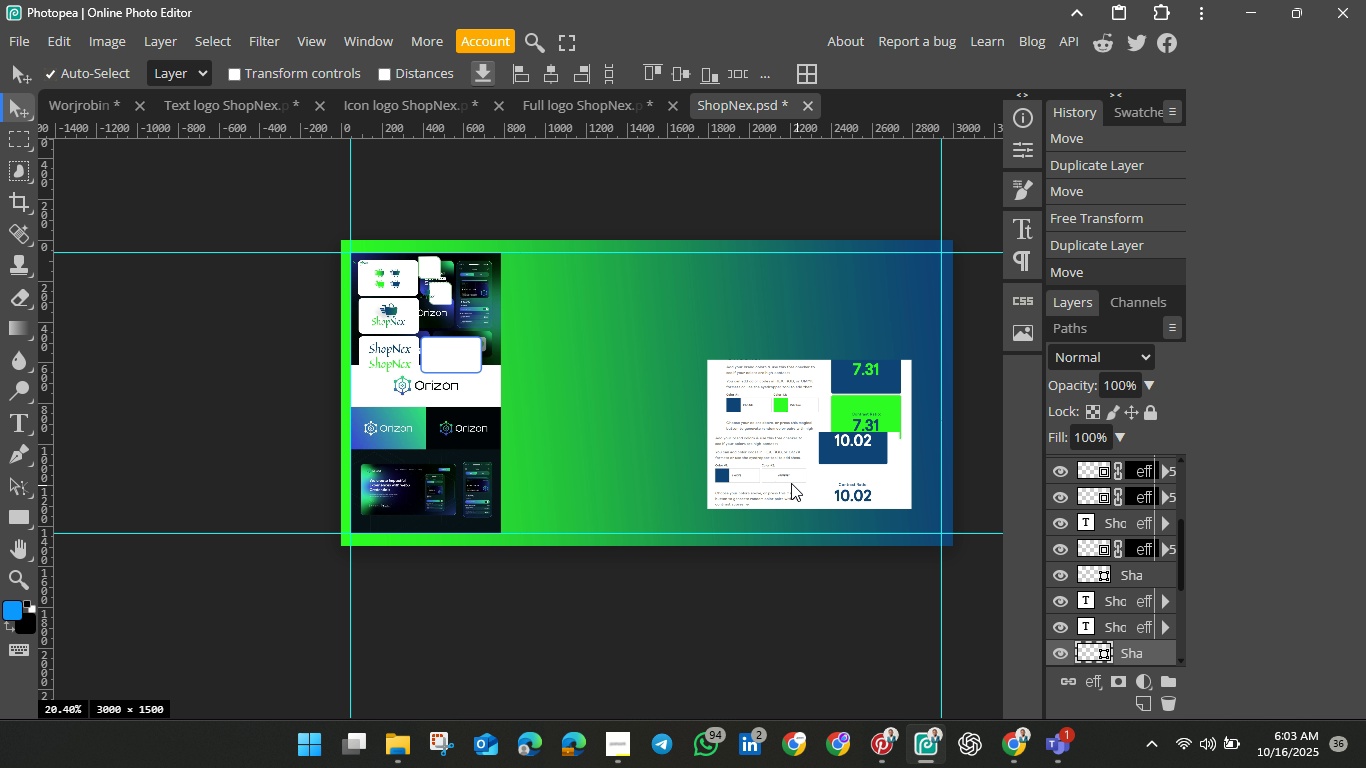 
left_click_drag(start_coordinate=[789, 482], to_coordinate=[425, 558])
 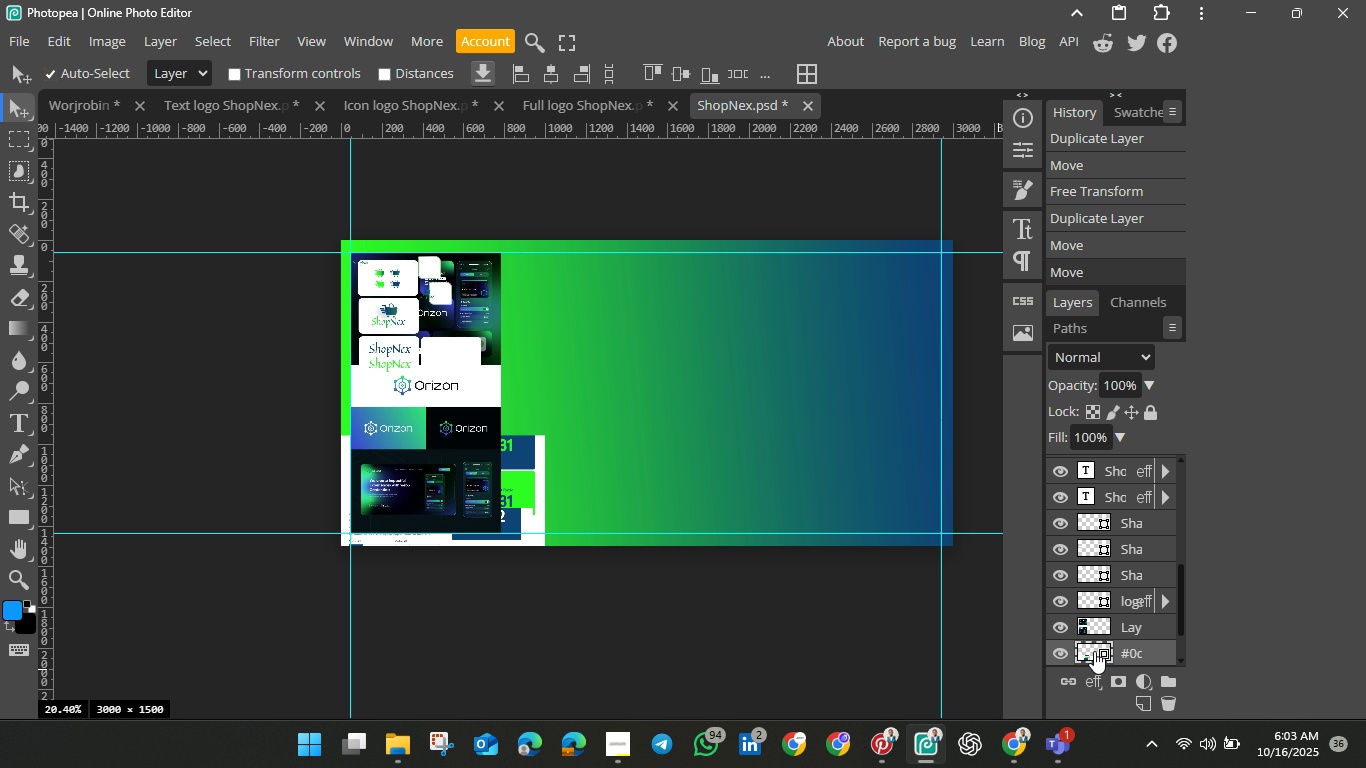 
left_click_drag(start_coordinate=[1094, 652], to_coordinate=[1090, 468])
 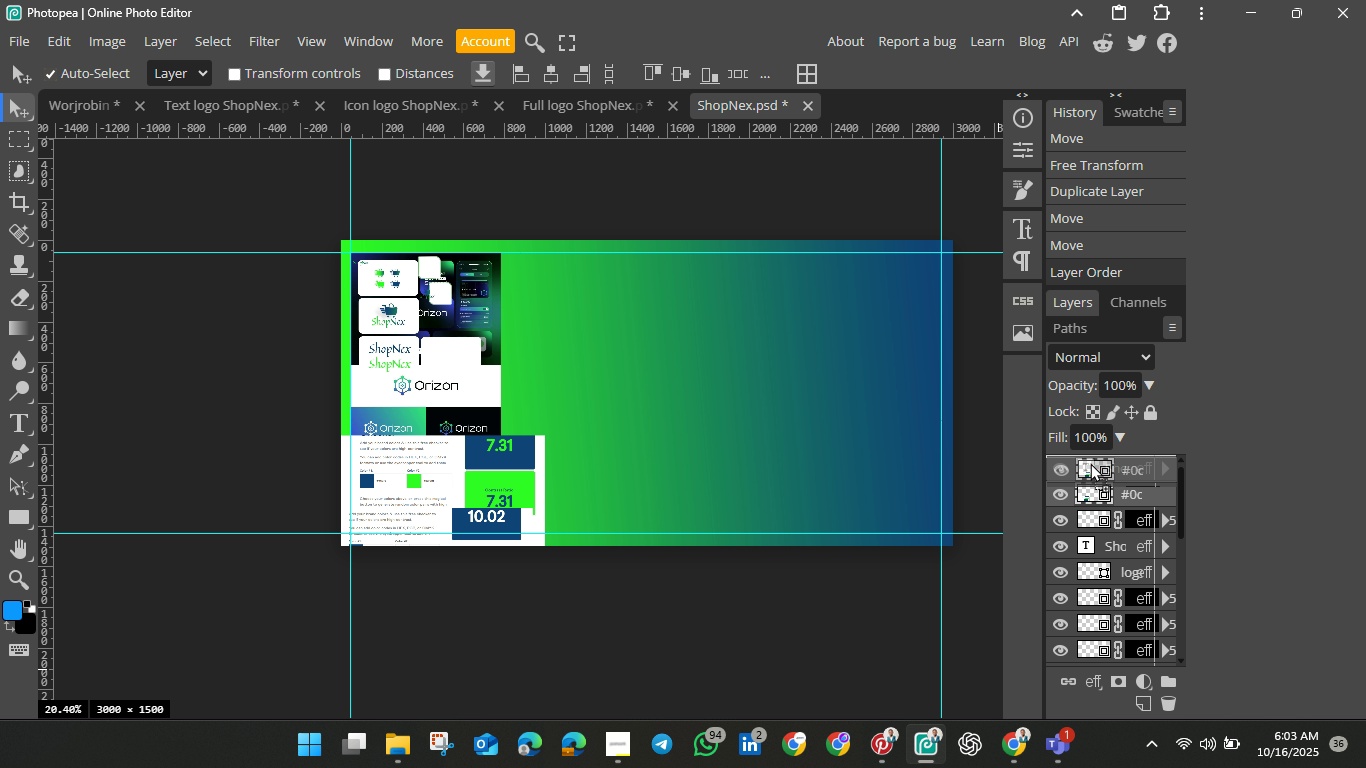 
left_click_drag(start_coordinate=[1089, 487], to_coordinate=[1088, 461])
 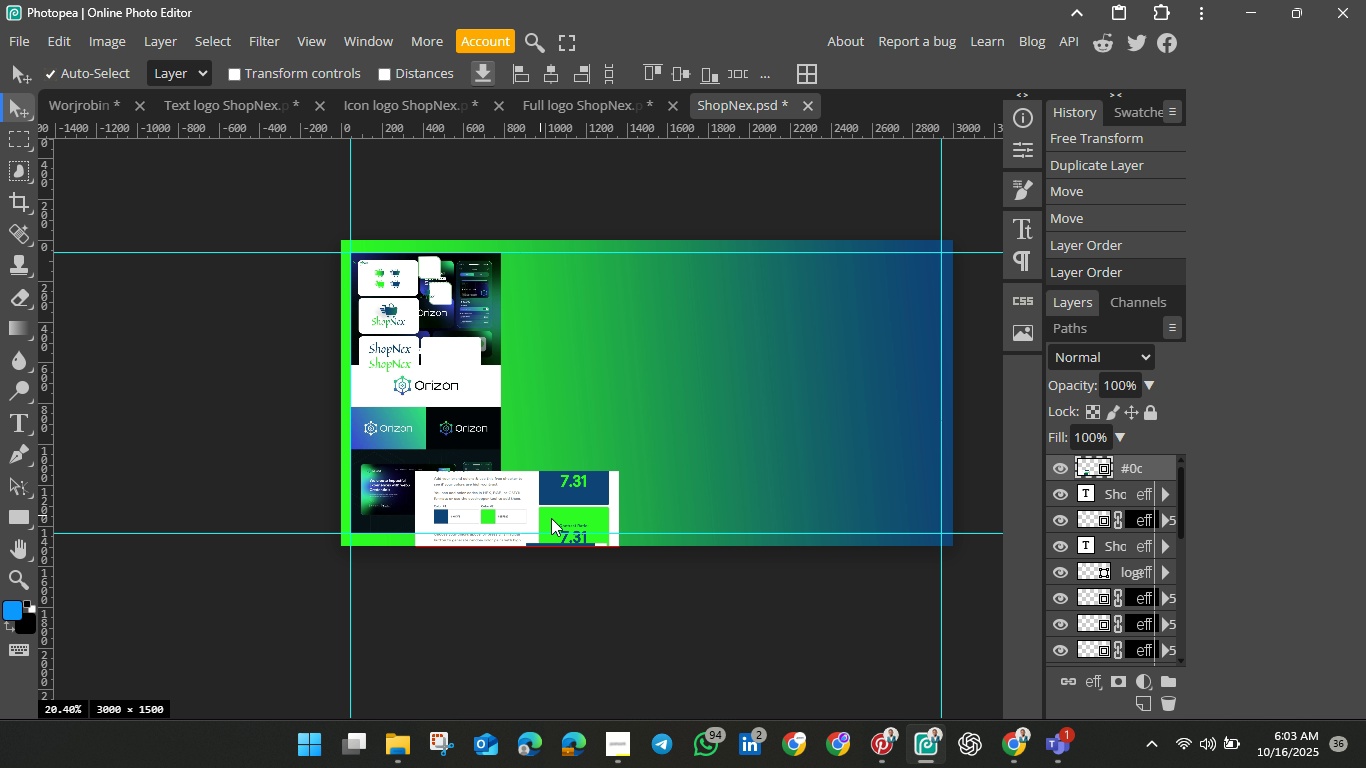 
left_click_drag(start_coordinate=[466, 481], to_coordinate=[608, 467])
 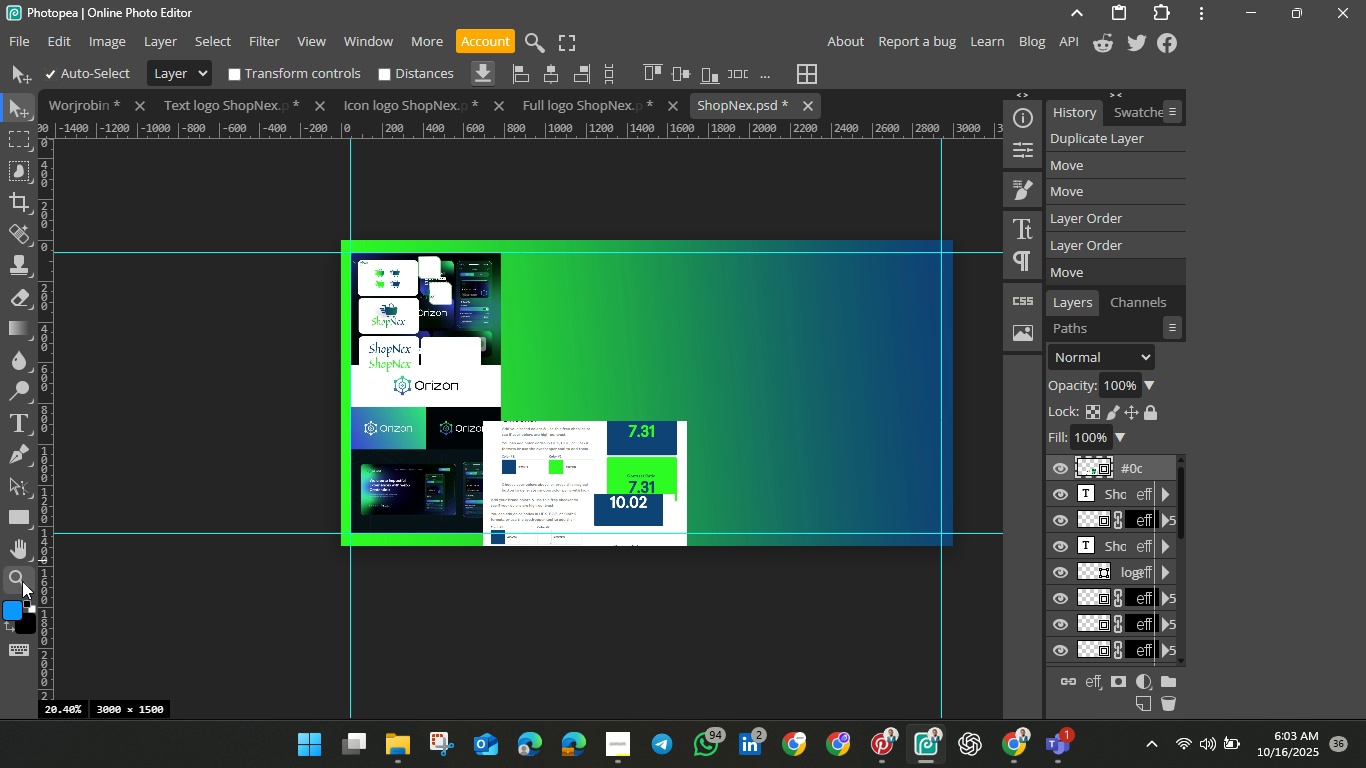 
left_click([22, 581])
 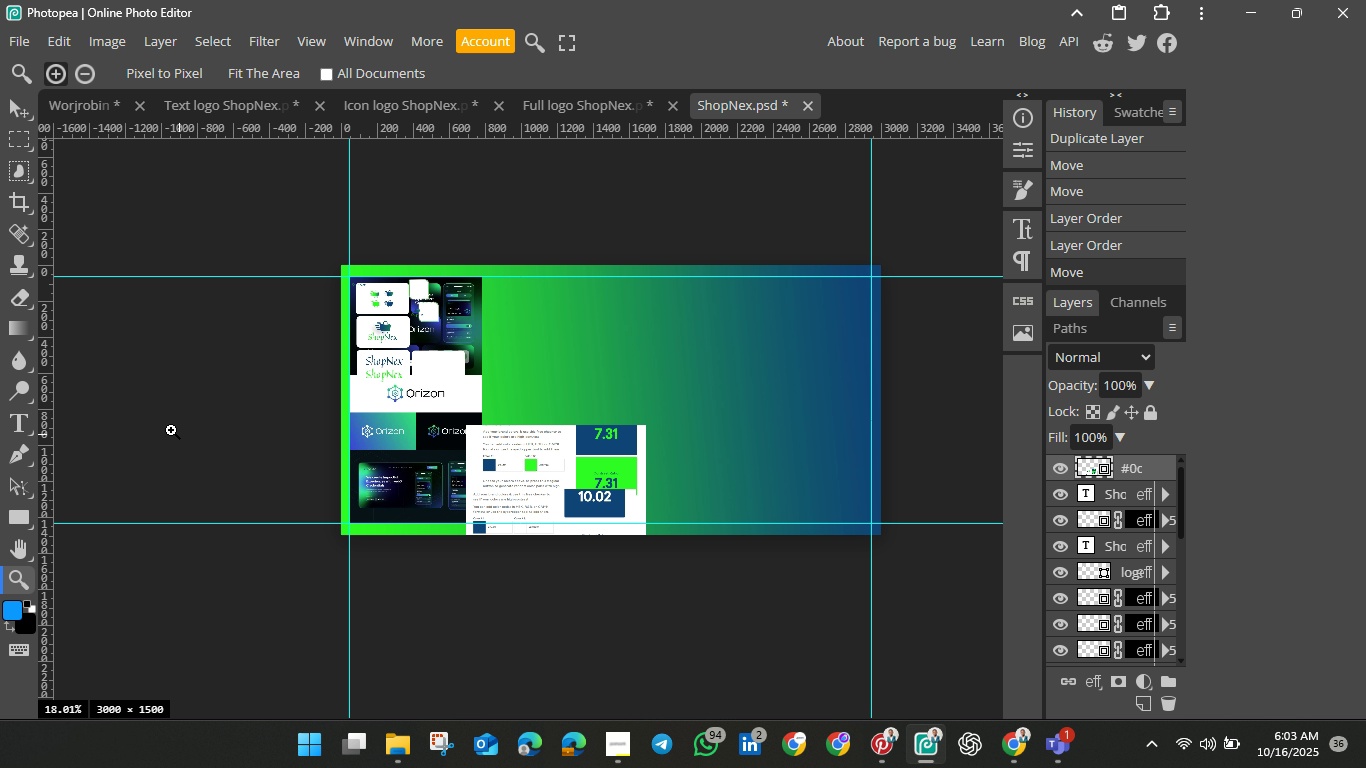 
left_click_drag(start_coordinate=[187, 460], to_coordinate=[216, 554])
 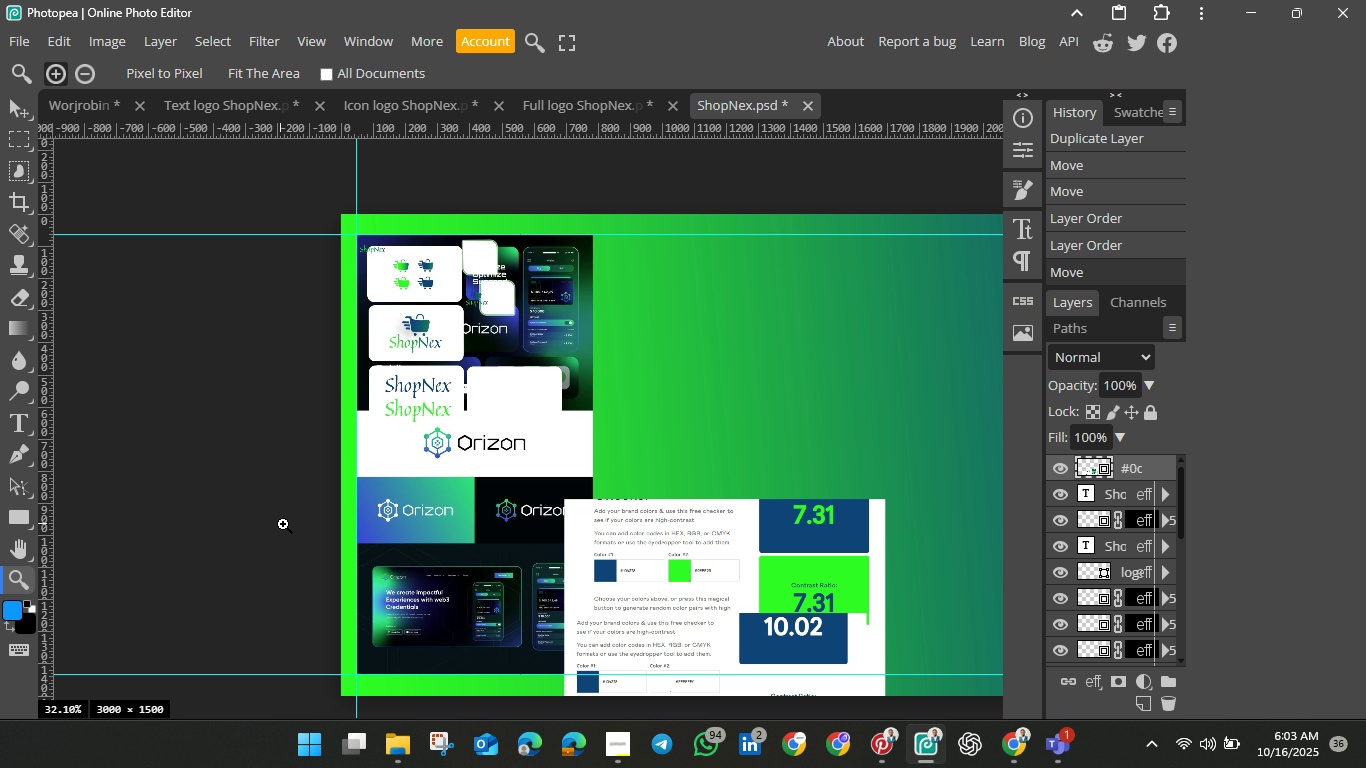 
scroll: coordinate [280, 524], scroll_direction: up, amount: 1.0
 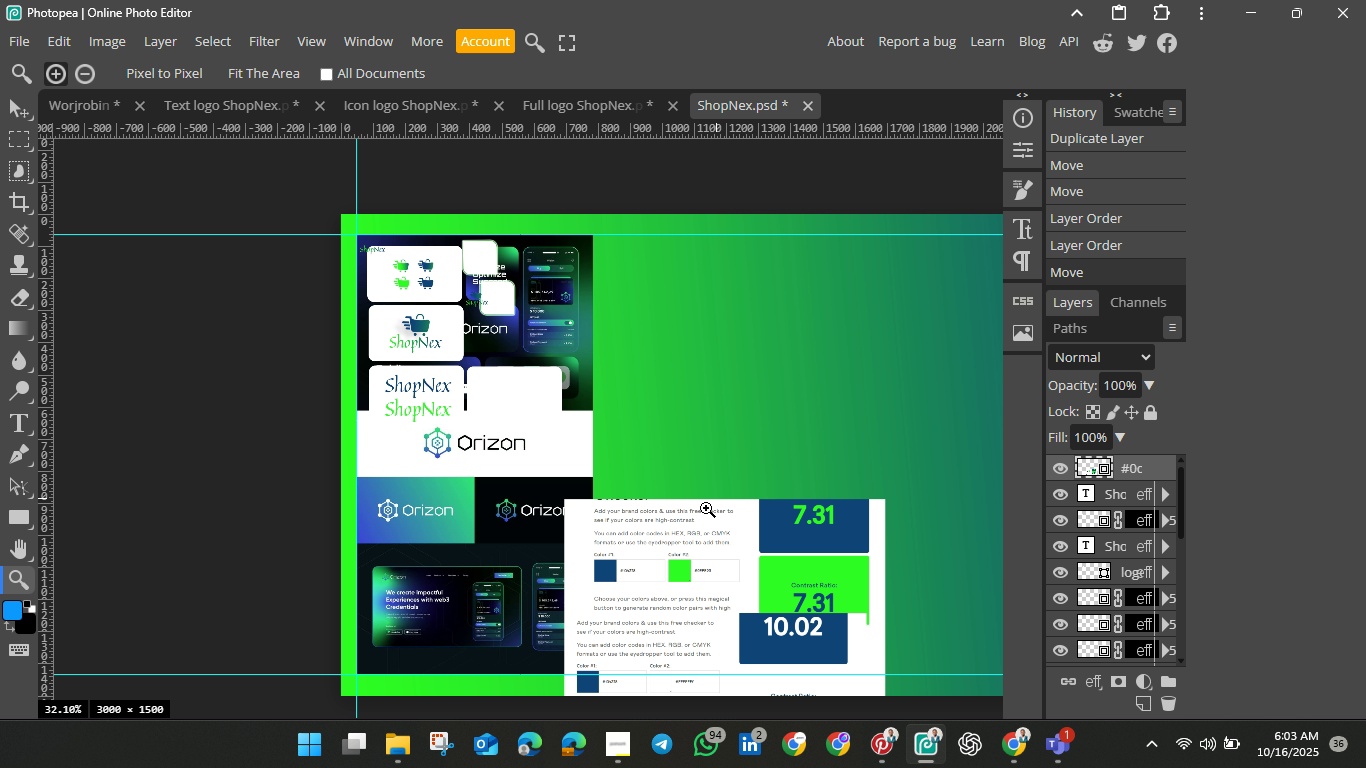 
wait(14.16)
 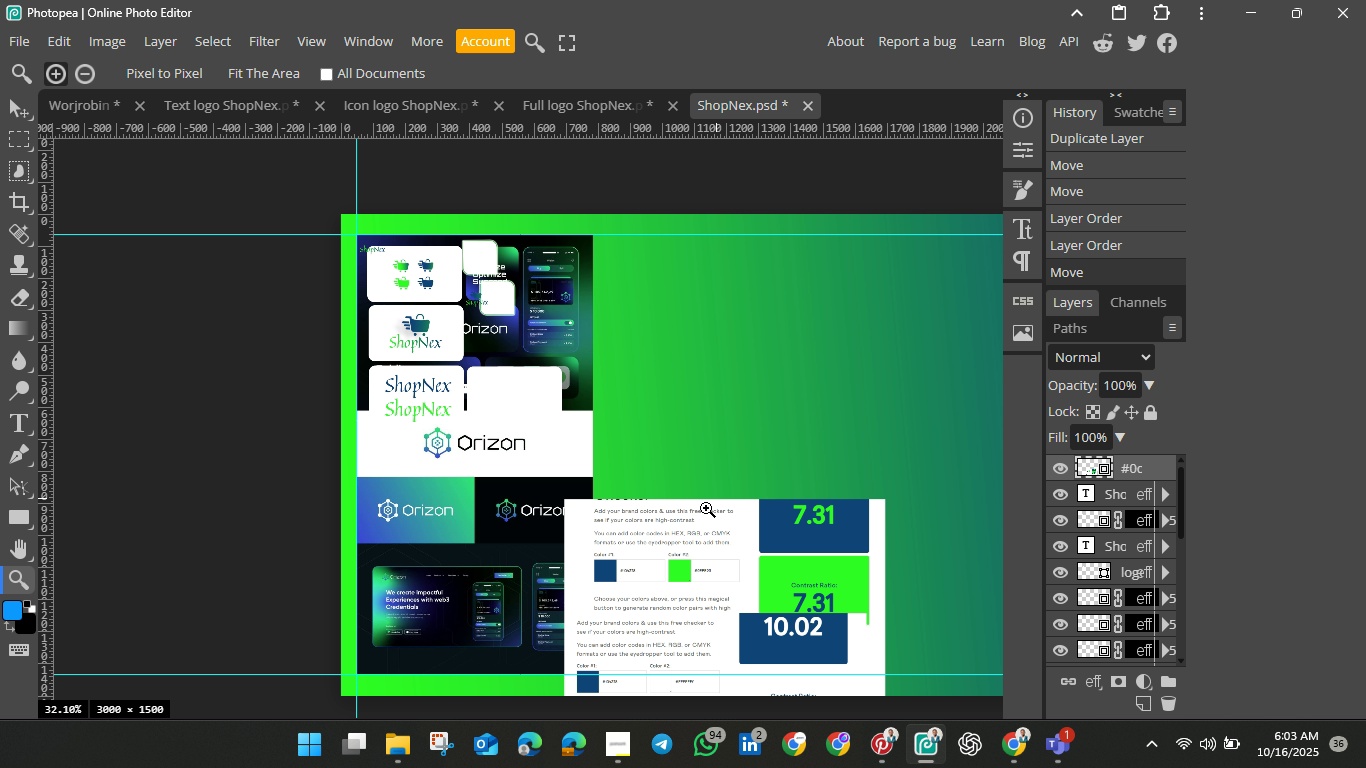 
left_click([519, 395])
 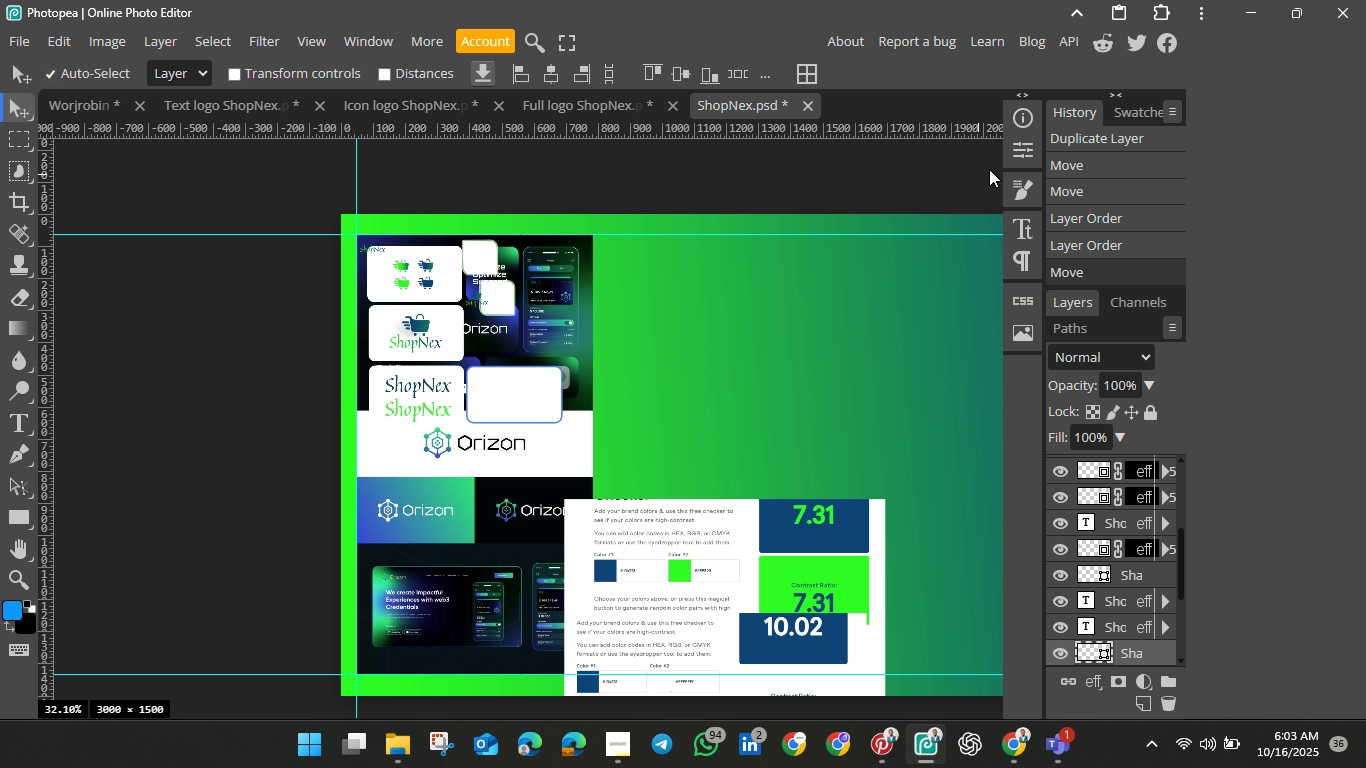 
left_click([1012, 155])
 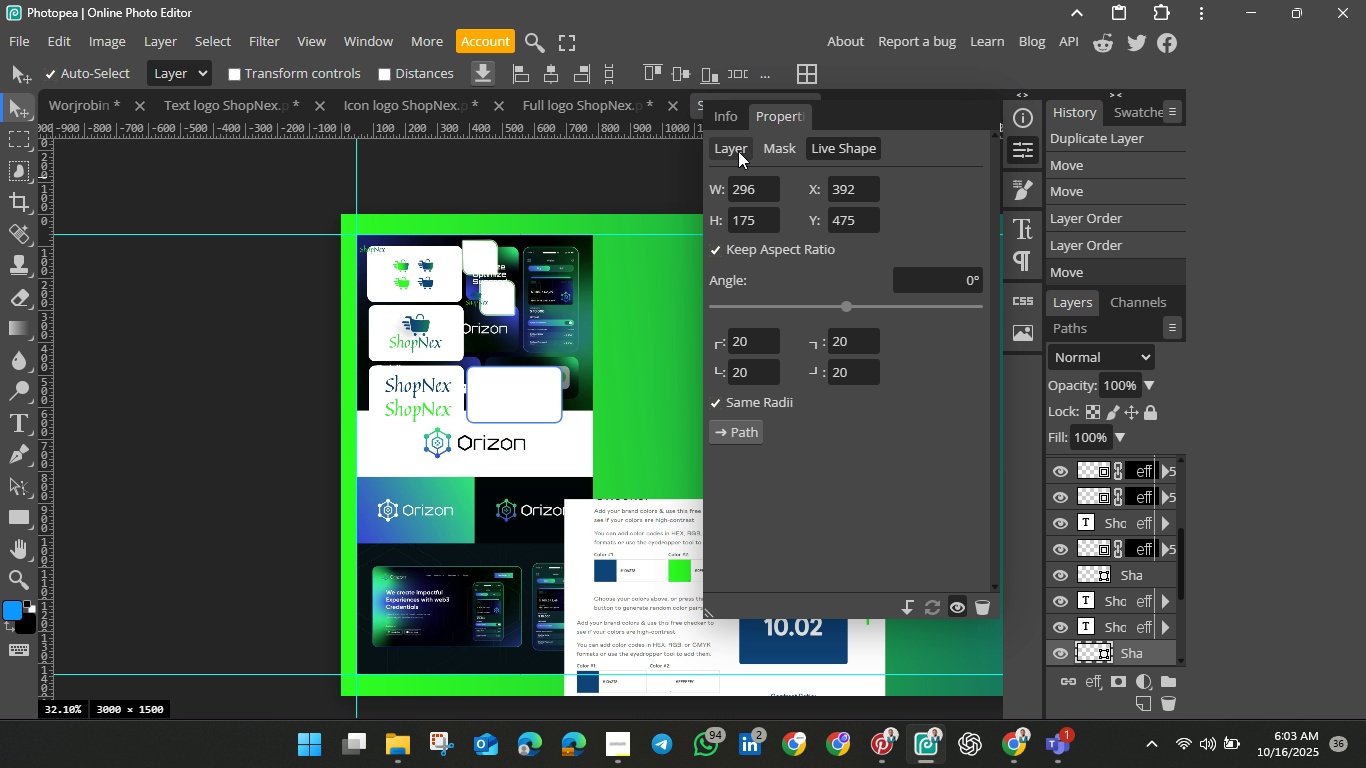 
left_click([738, 151])
 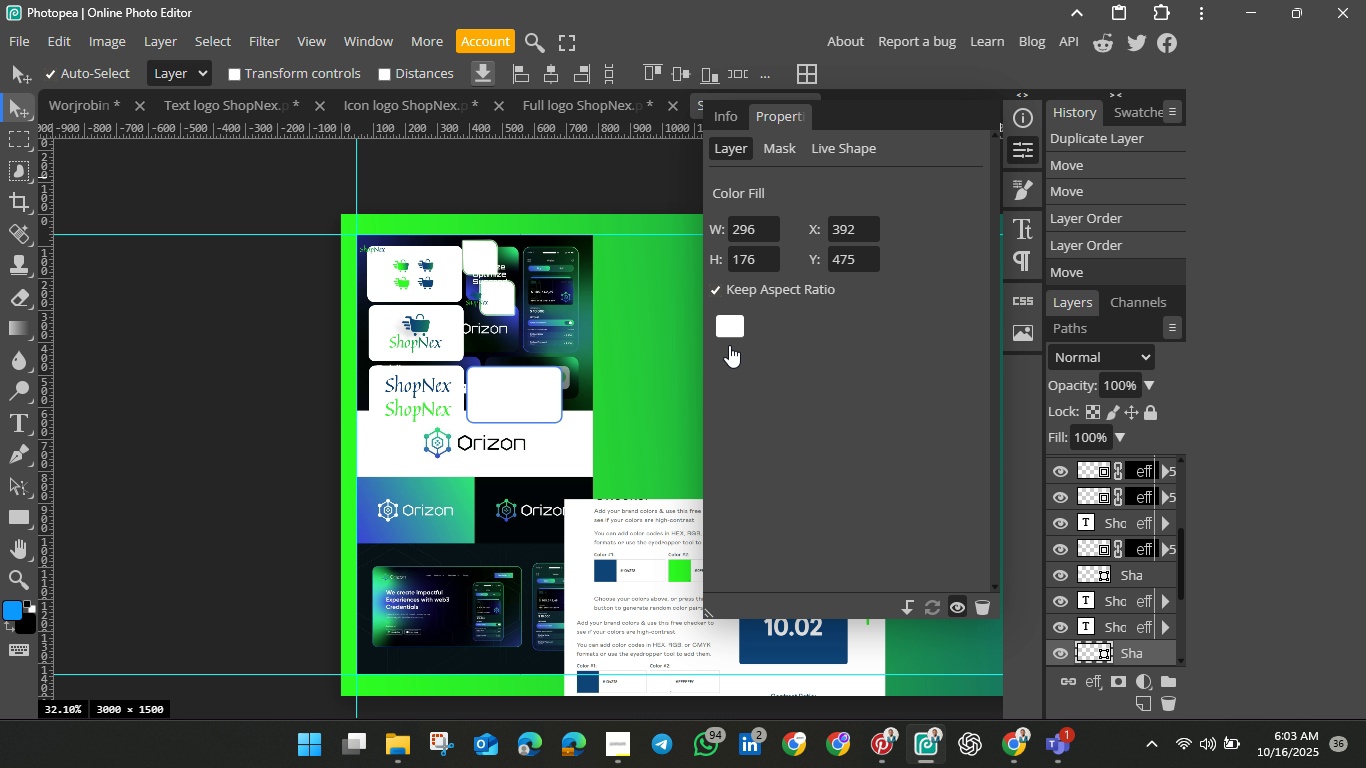 
left_click([724, 331])
 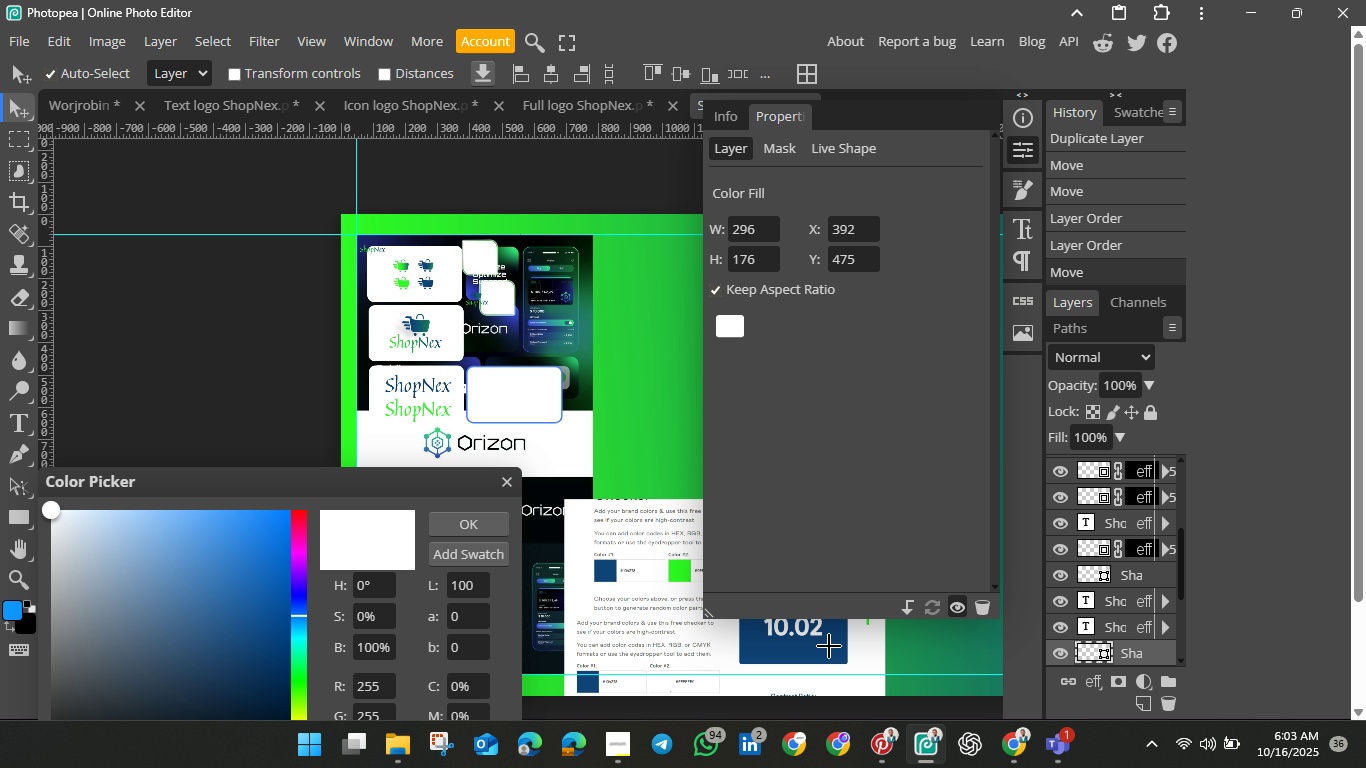 
left_click([828, 646])
 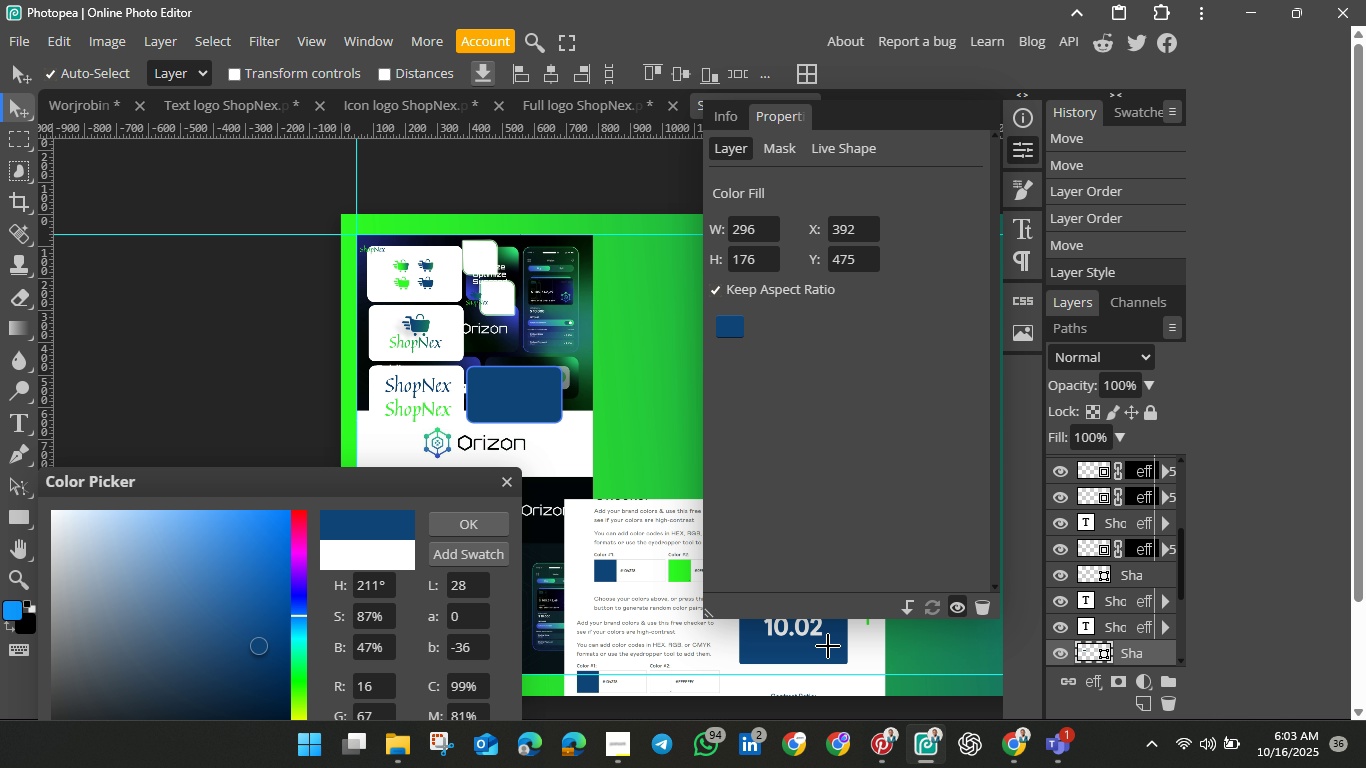 
left_click([828, 646])
 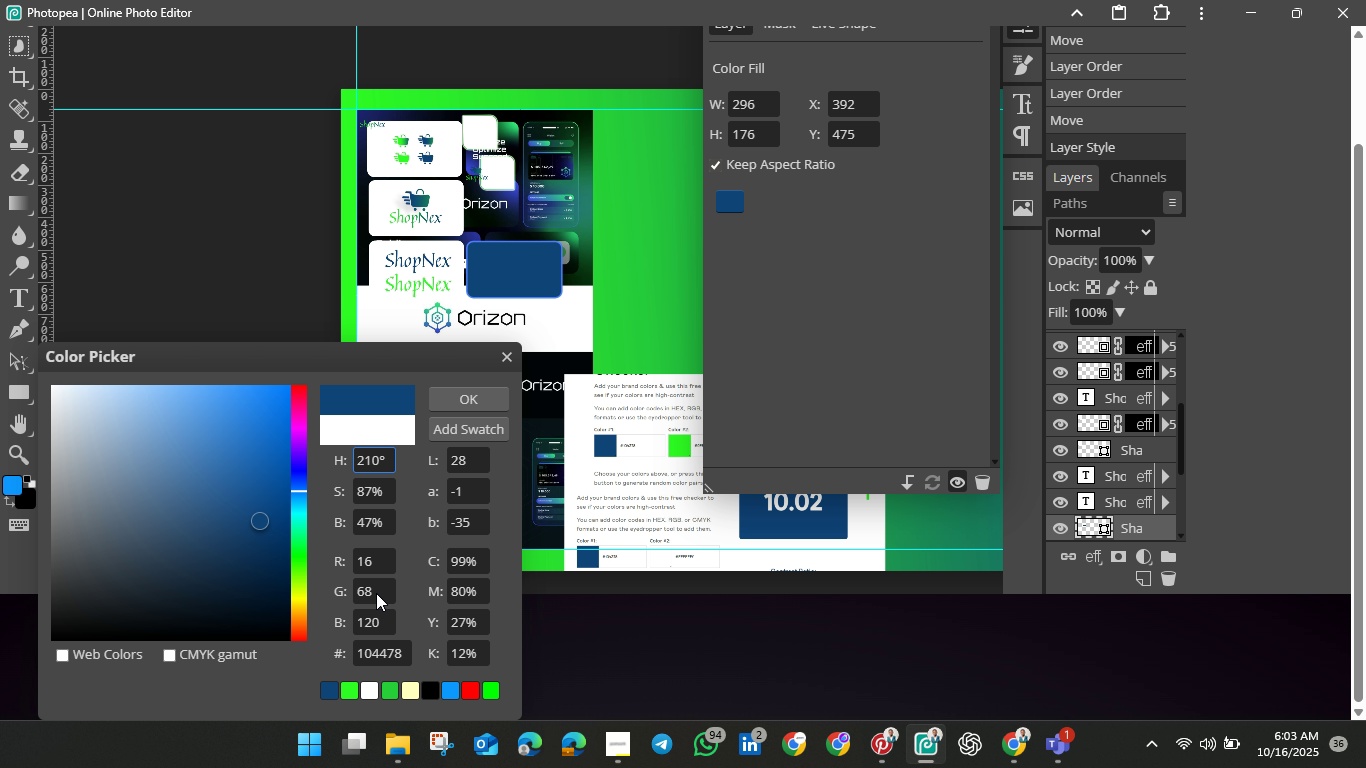 
scroll: coordinate [376, 593], scroll_direction: down, amount: 2.0
 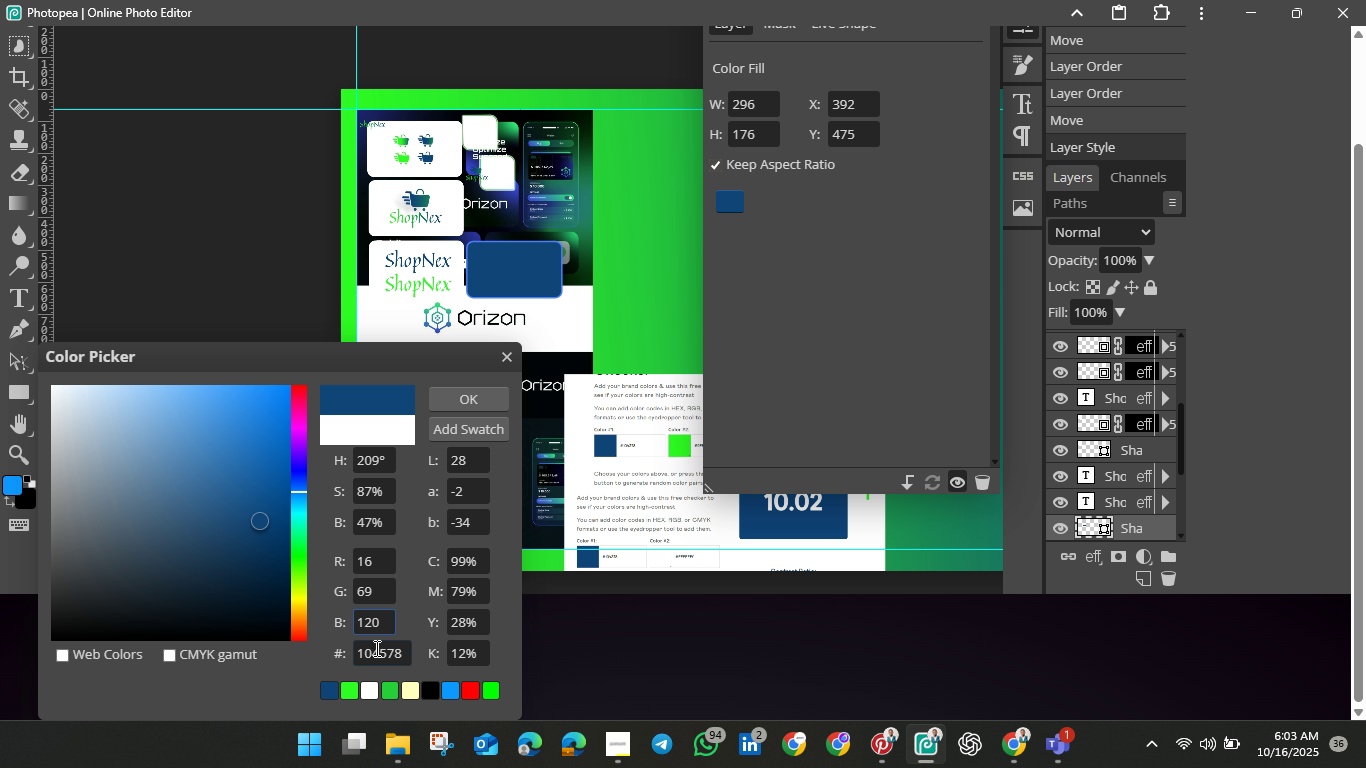 
left_click([386, 657])
 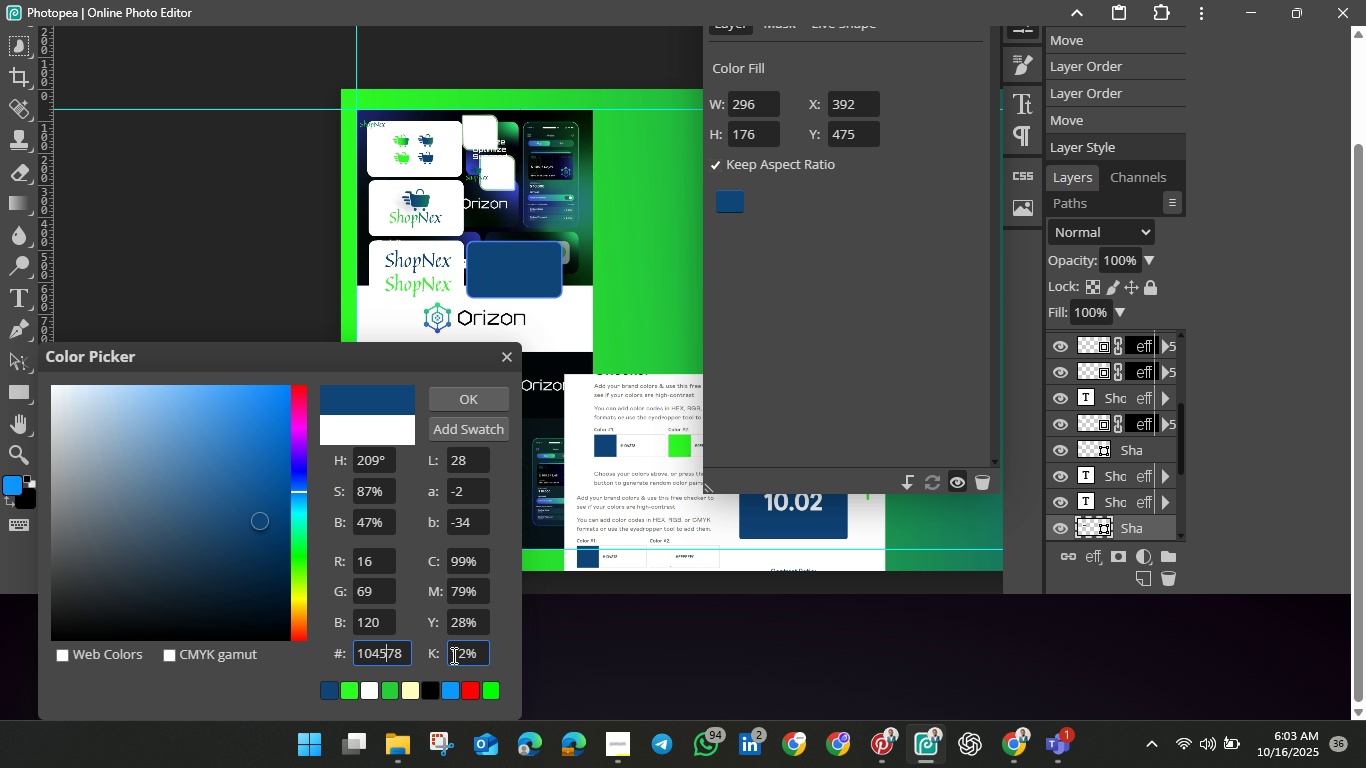 
key(Backspace)
 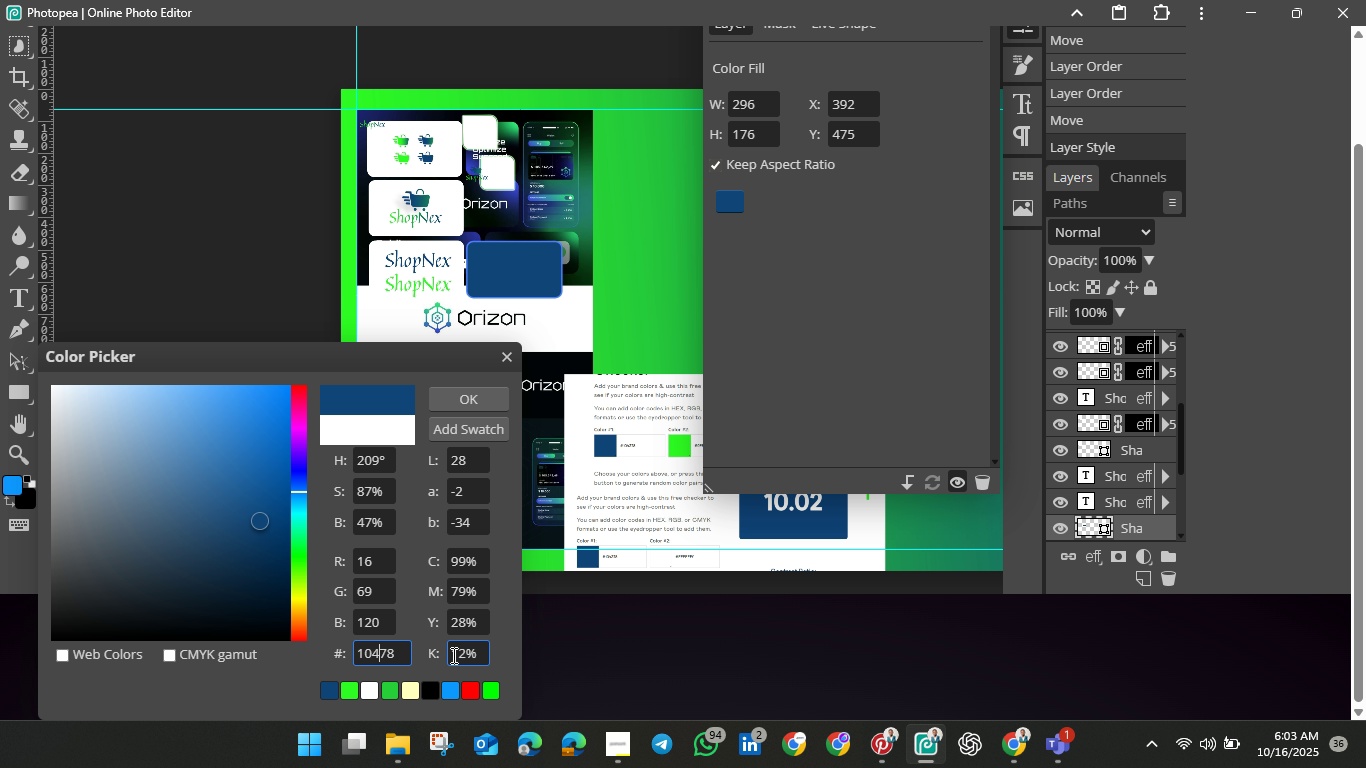 
key(3)
 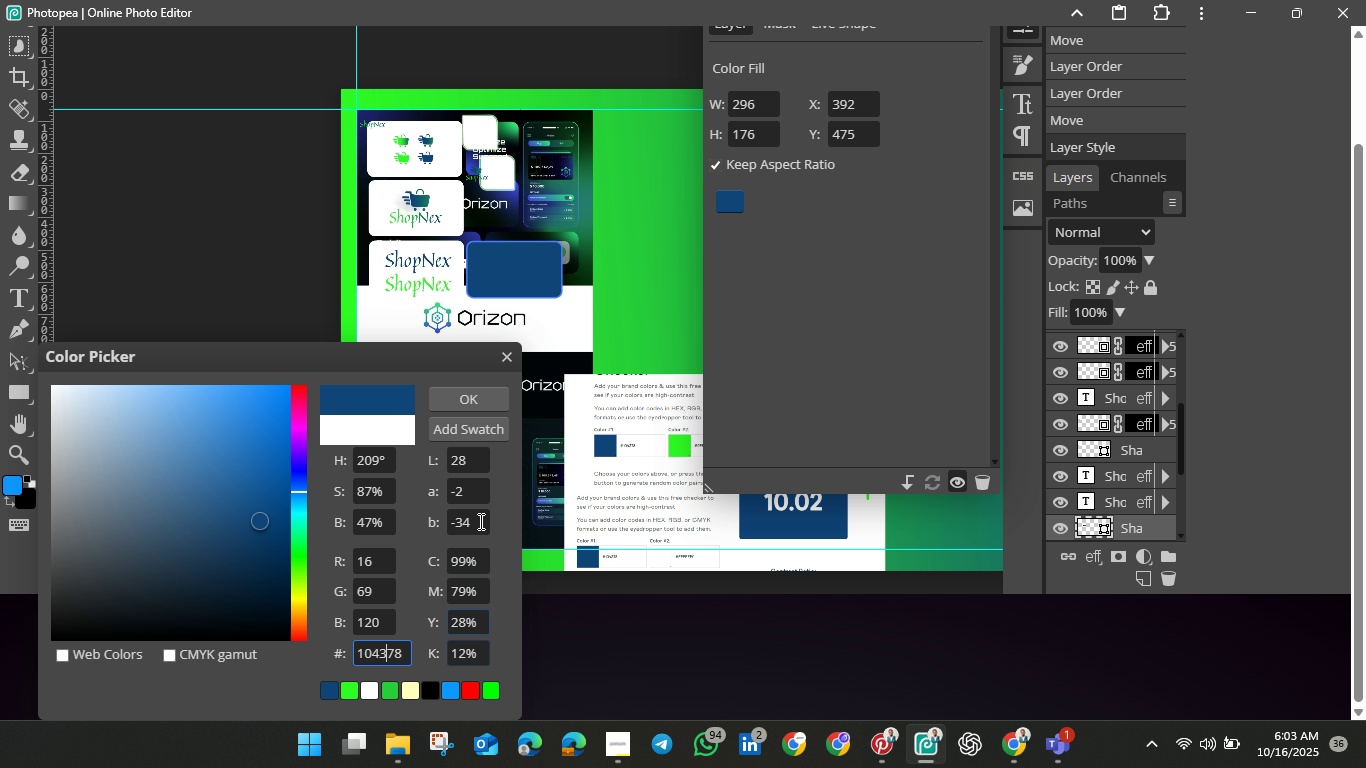 
left_click([458, 403])
 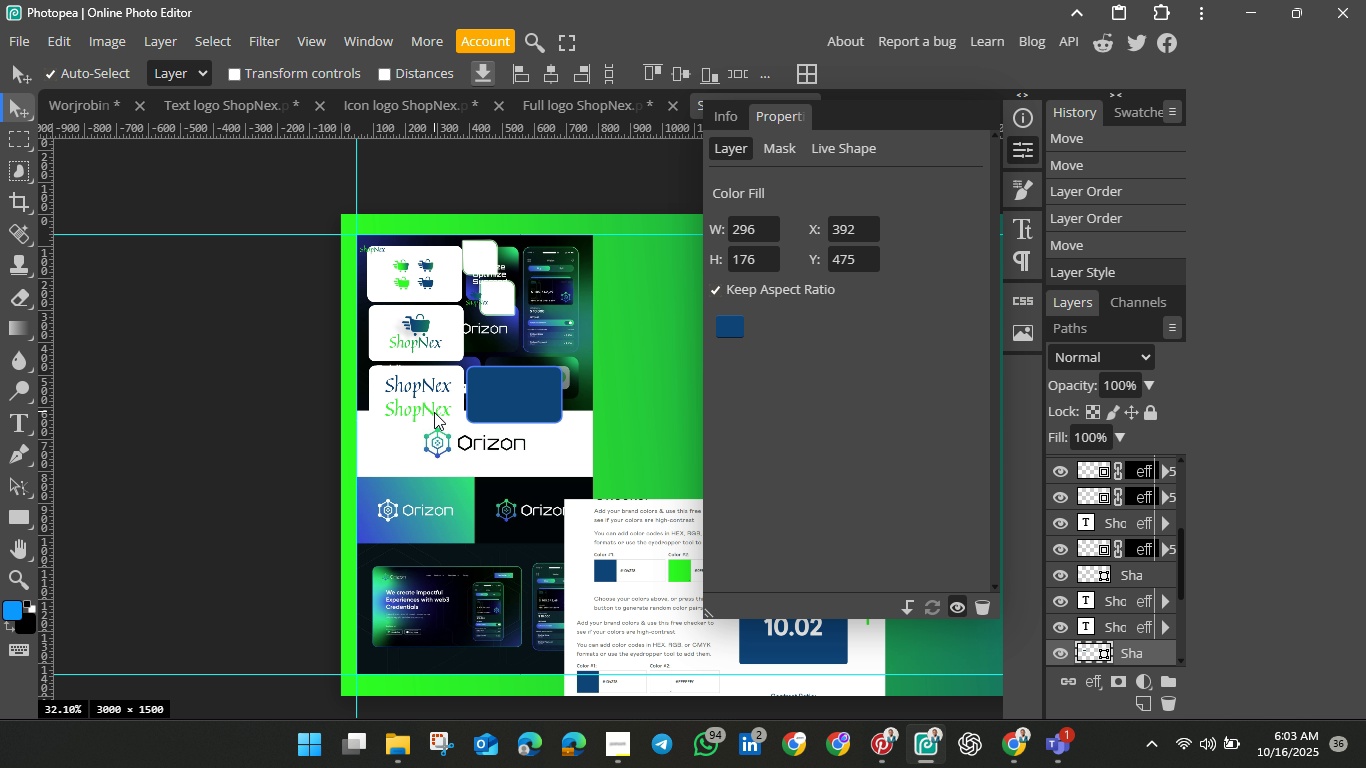 
left_click([434, 412])
 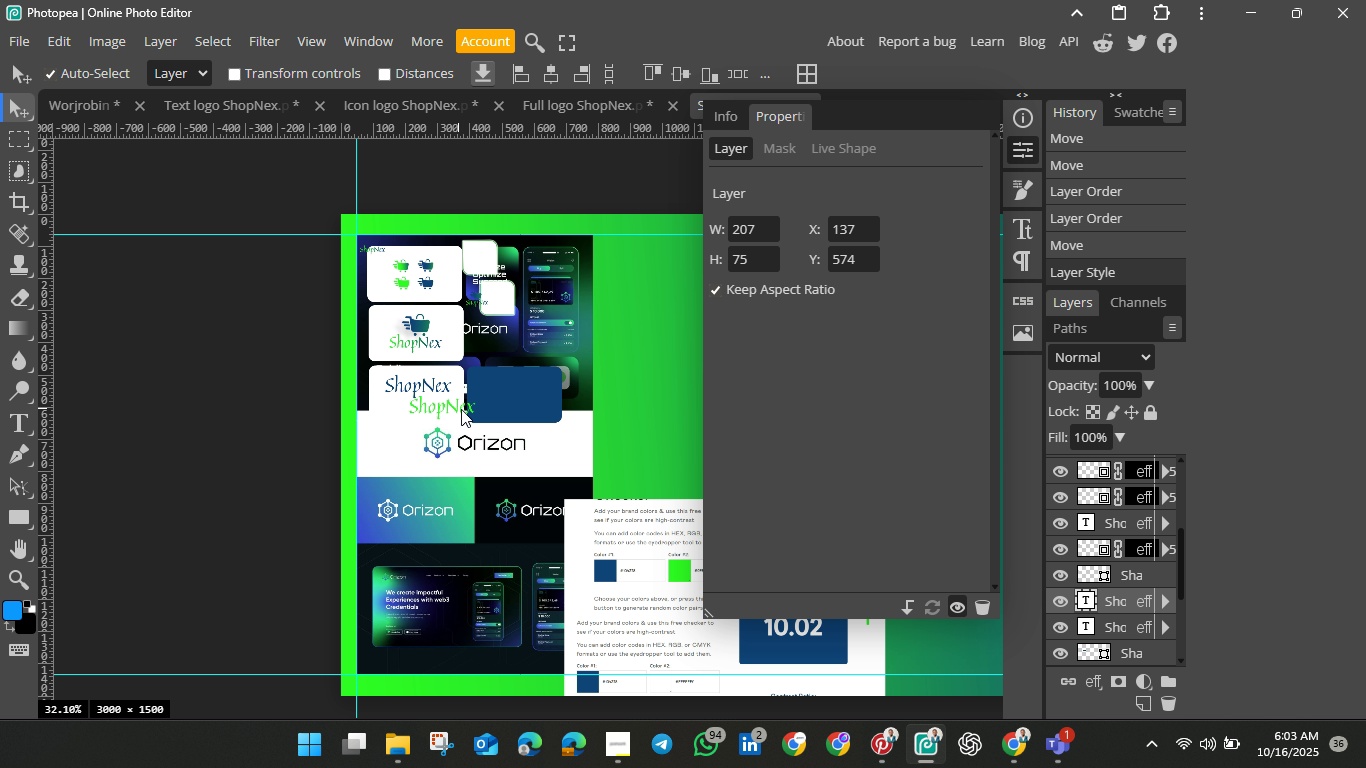 
left_click_drag(start_coordinate=[434, 412], to_coordinate=[529, 398])
 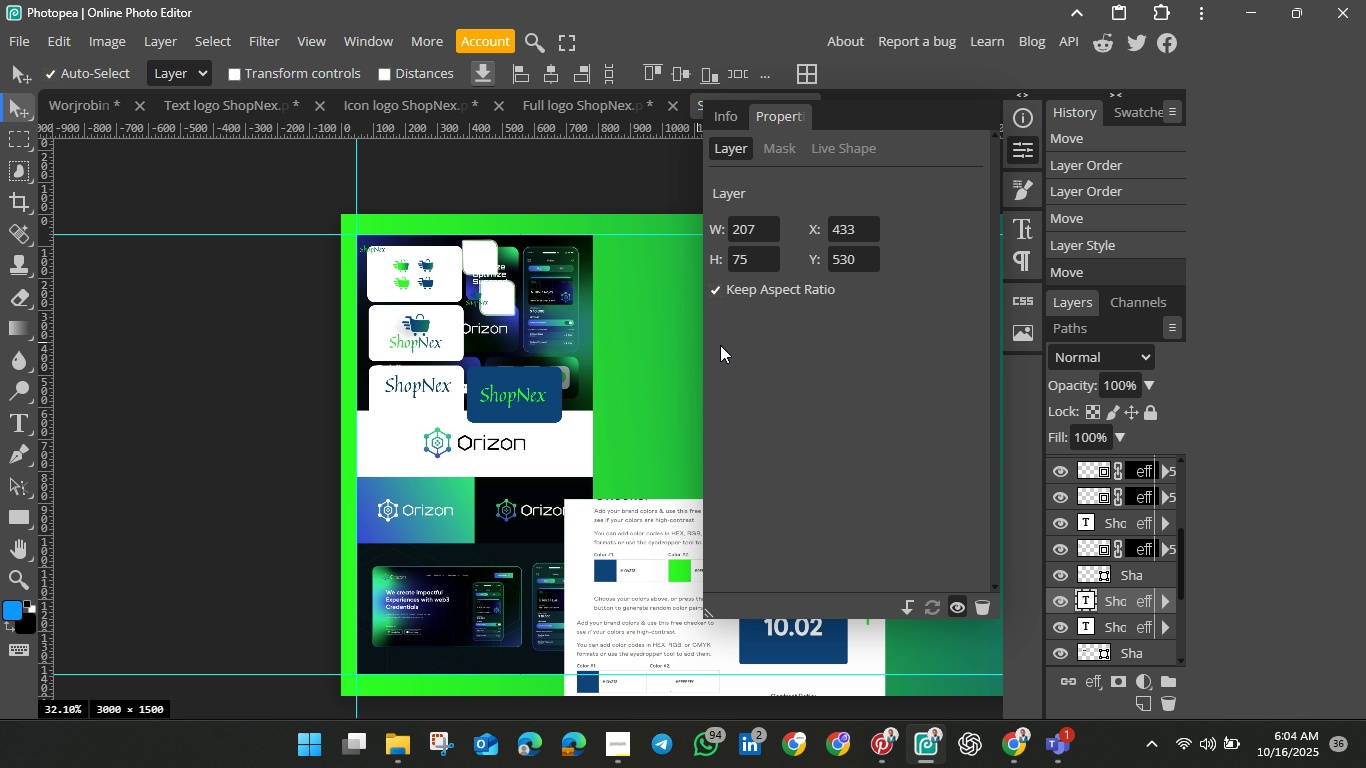 
wait(15.47)
 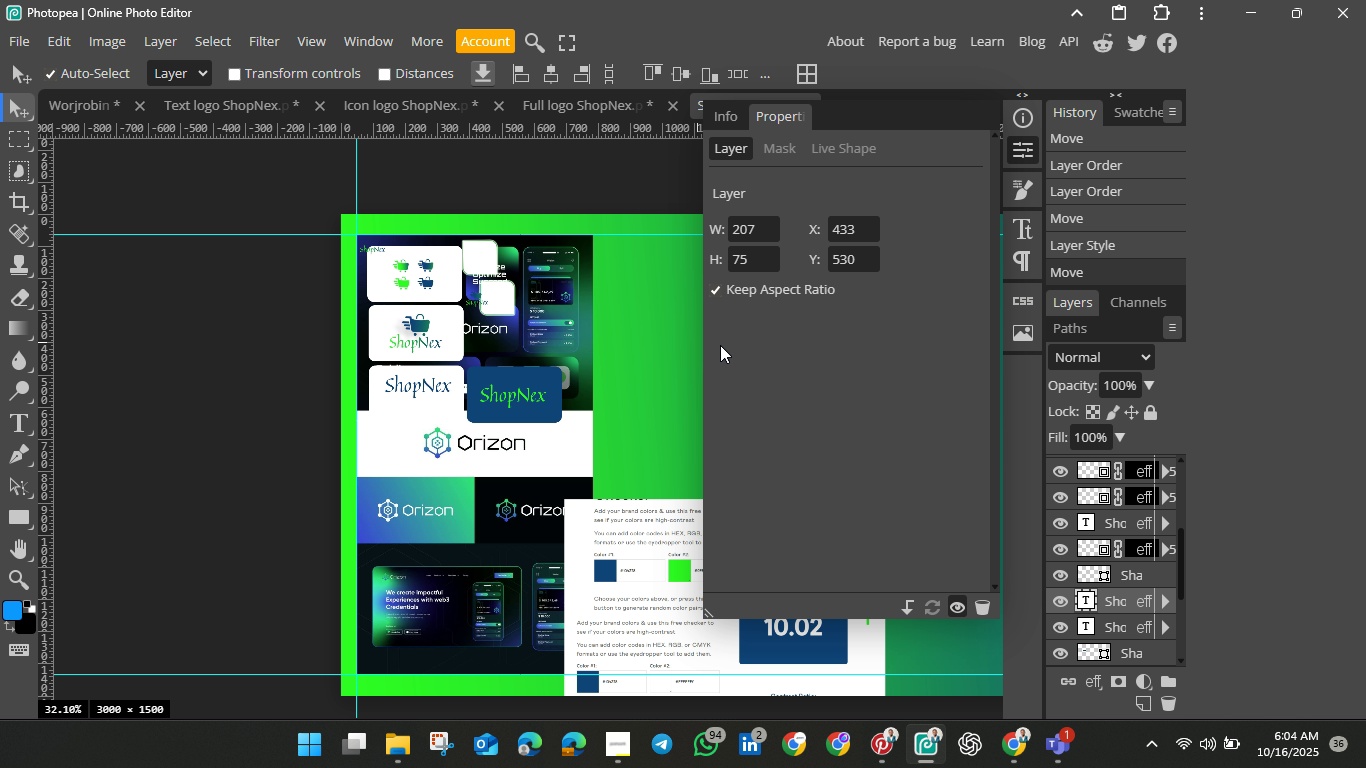 
left_click([520, 379])
 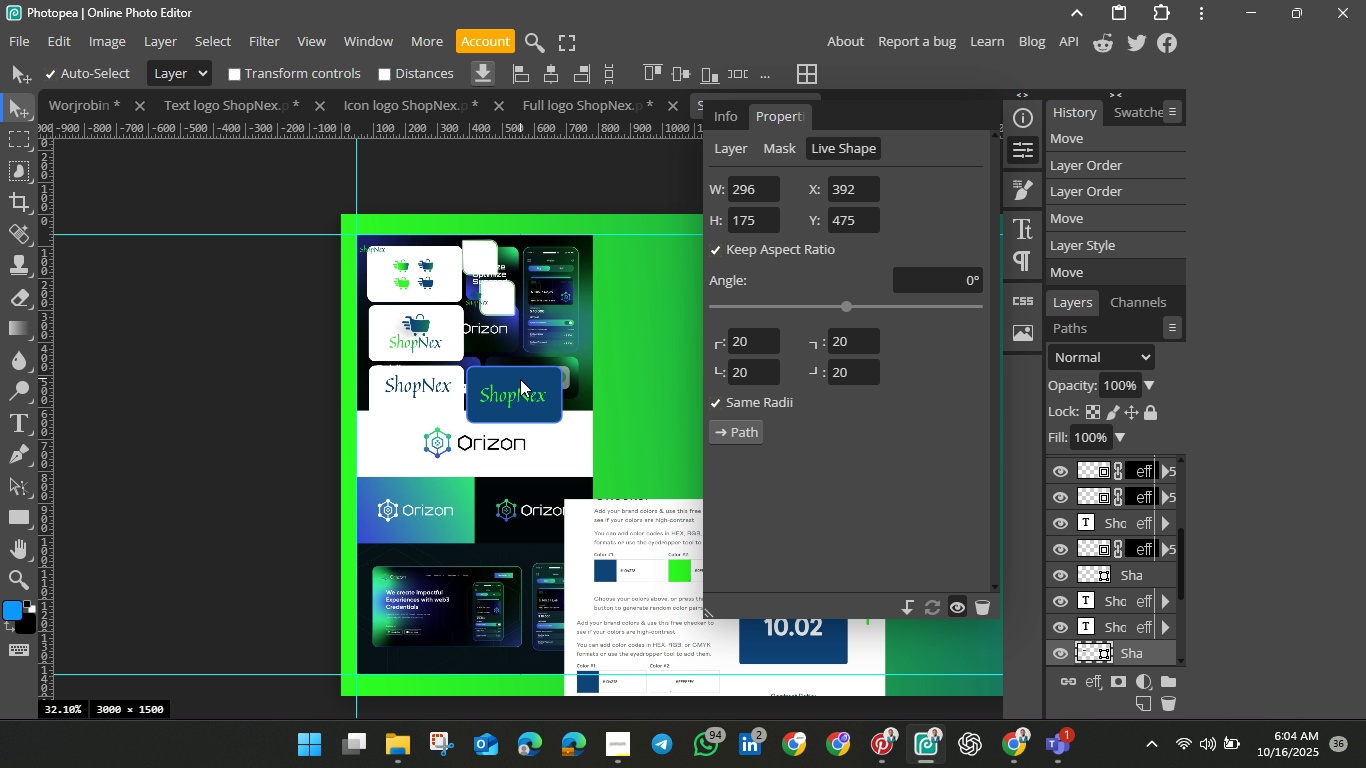 
key(Shift+ShiftLeft)
 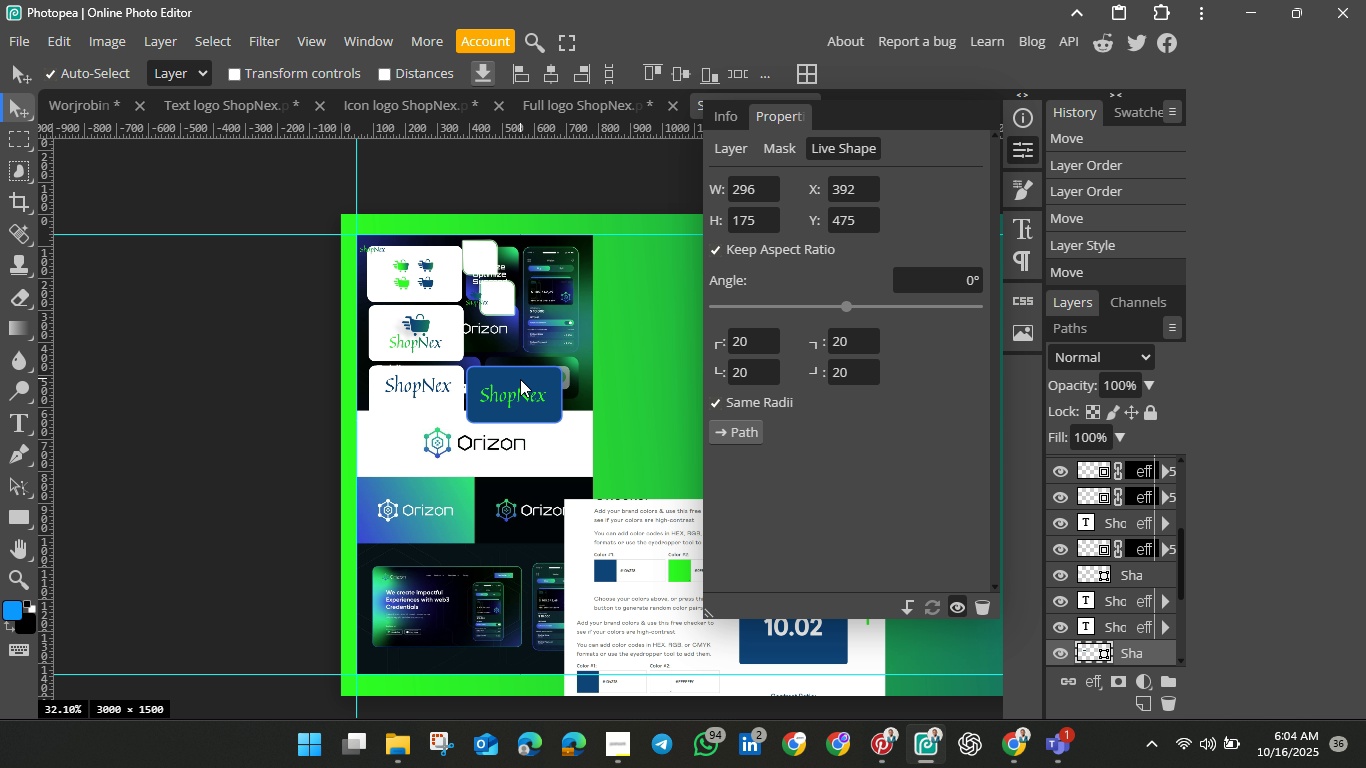 
key(Control+J)
 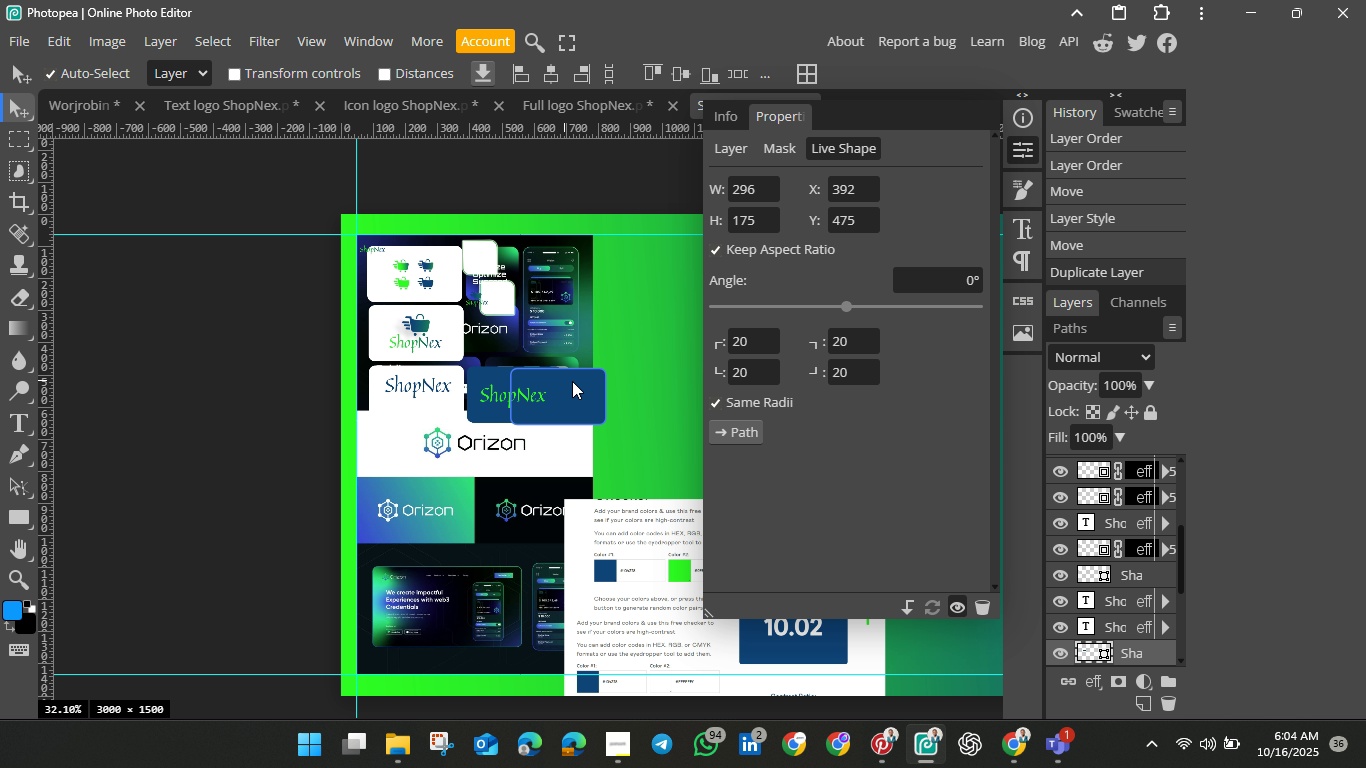 
left_click_drag(start_coordinate=[520, 379], to_coordinate=[620, 381])
 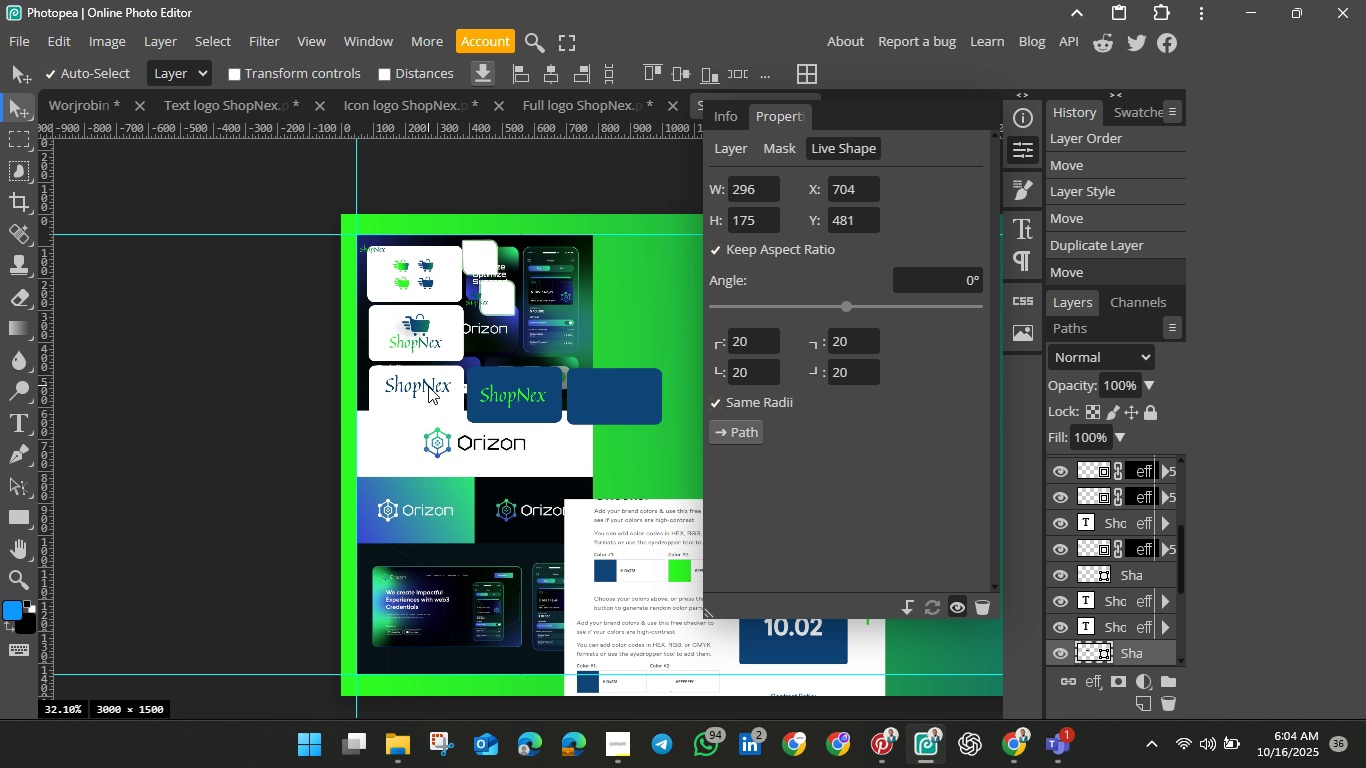 
left_click([428, 386])
 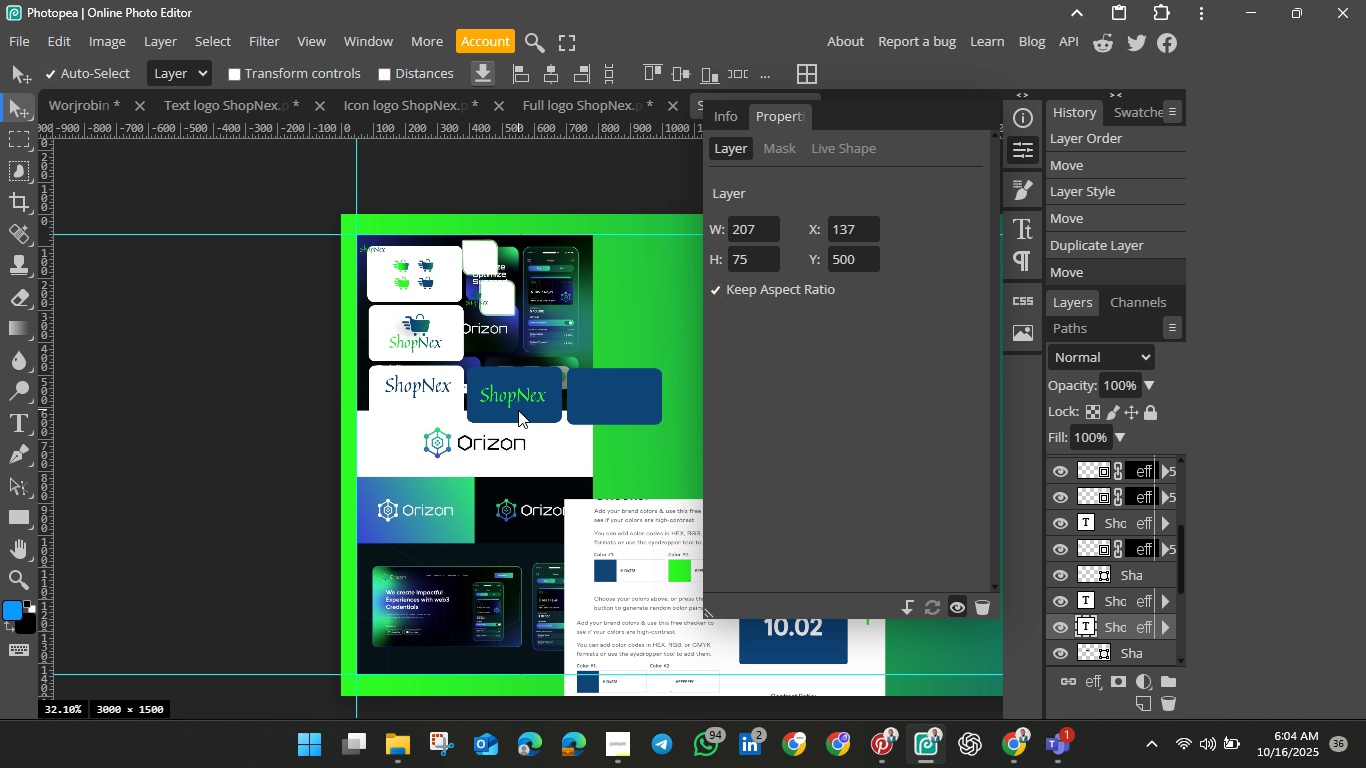 
left_click([616, 401])
 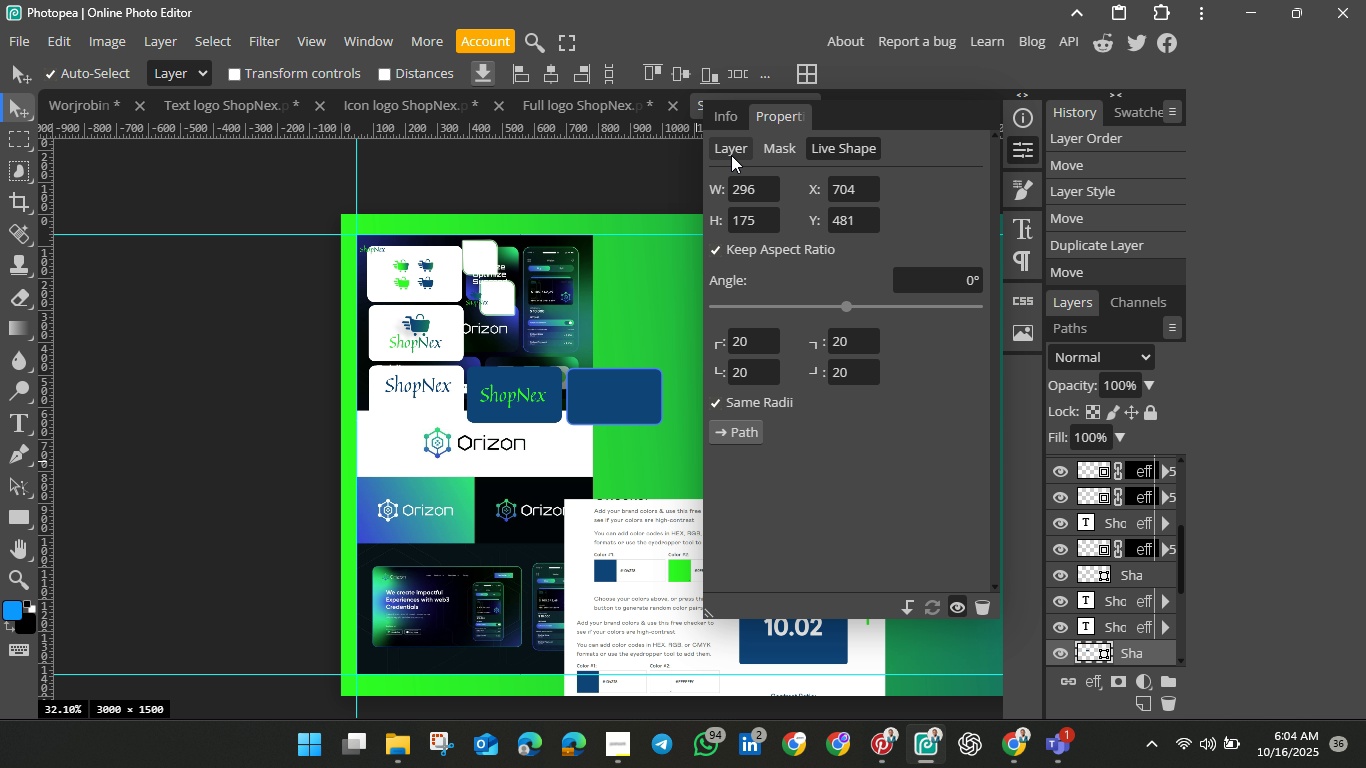 
left_click([726, 151])
 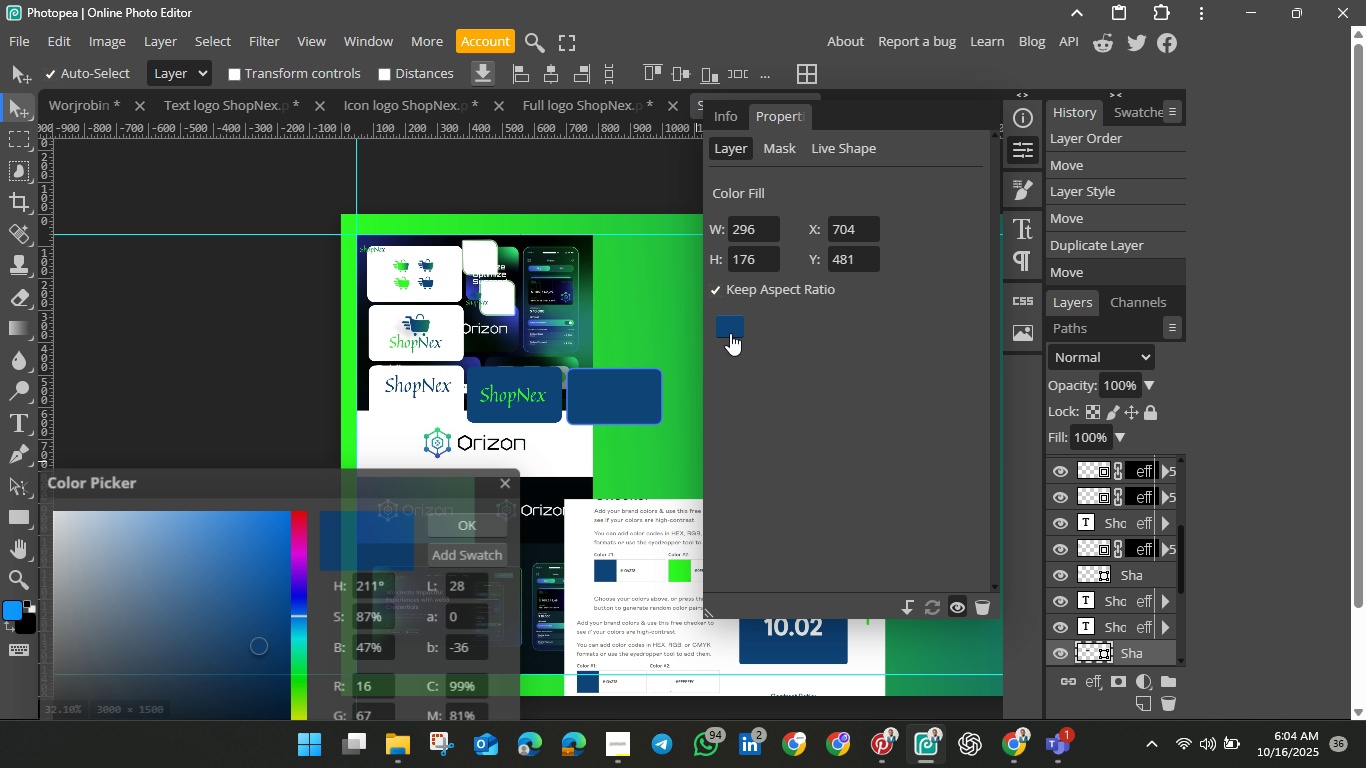 
left_click([730, 326])
 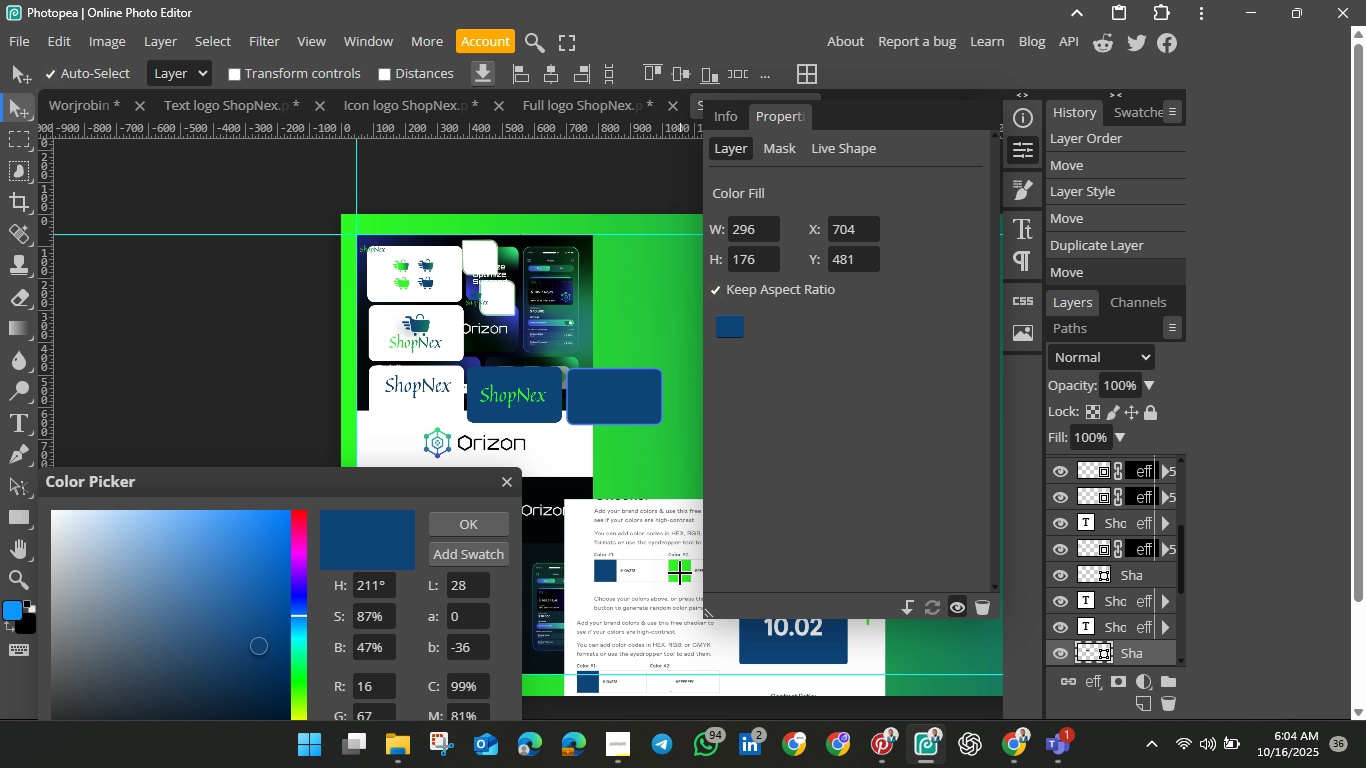 
left_click([679, 573])
 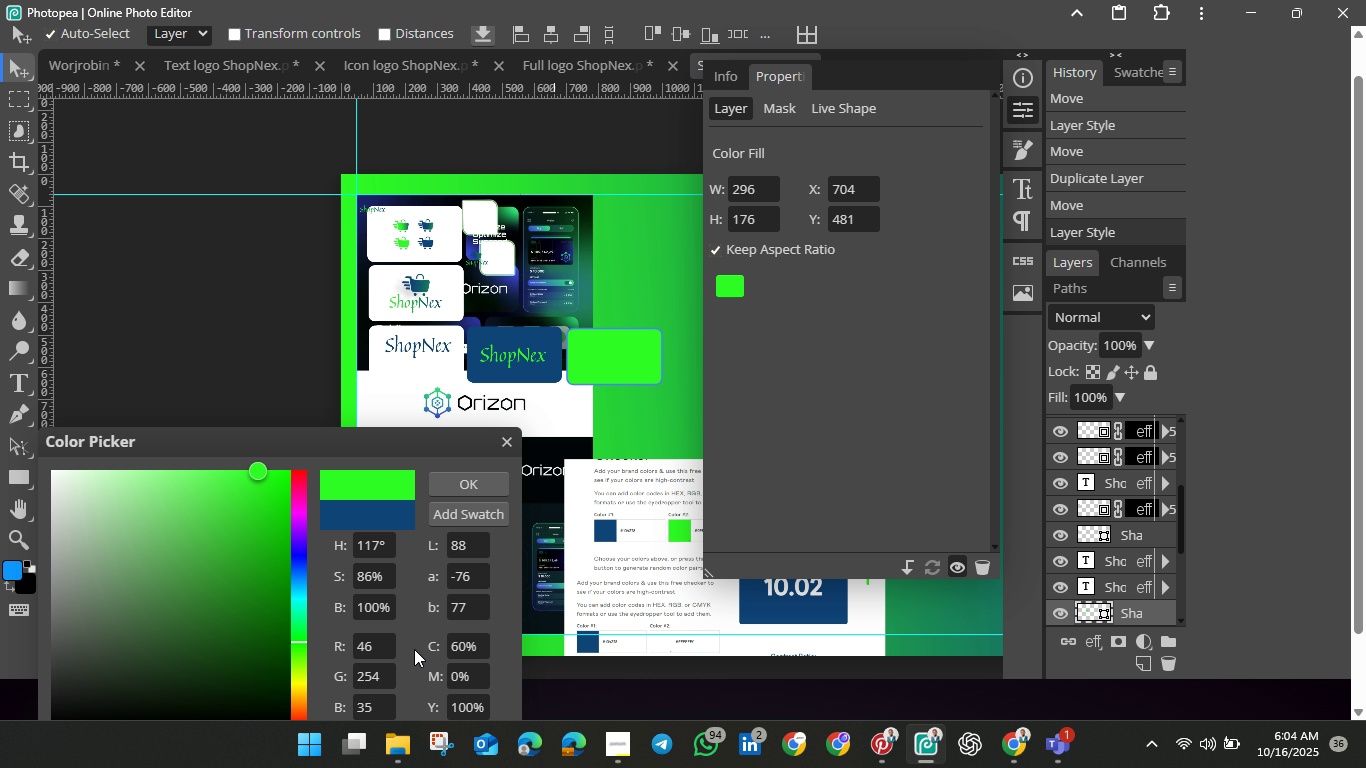 
scroll: coordinate [414, 649], scroll_direction: down, amount: 2.0
 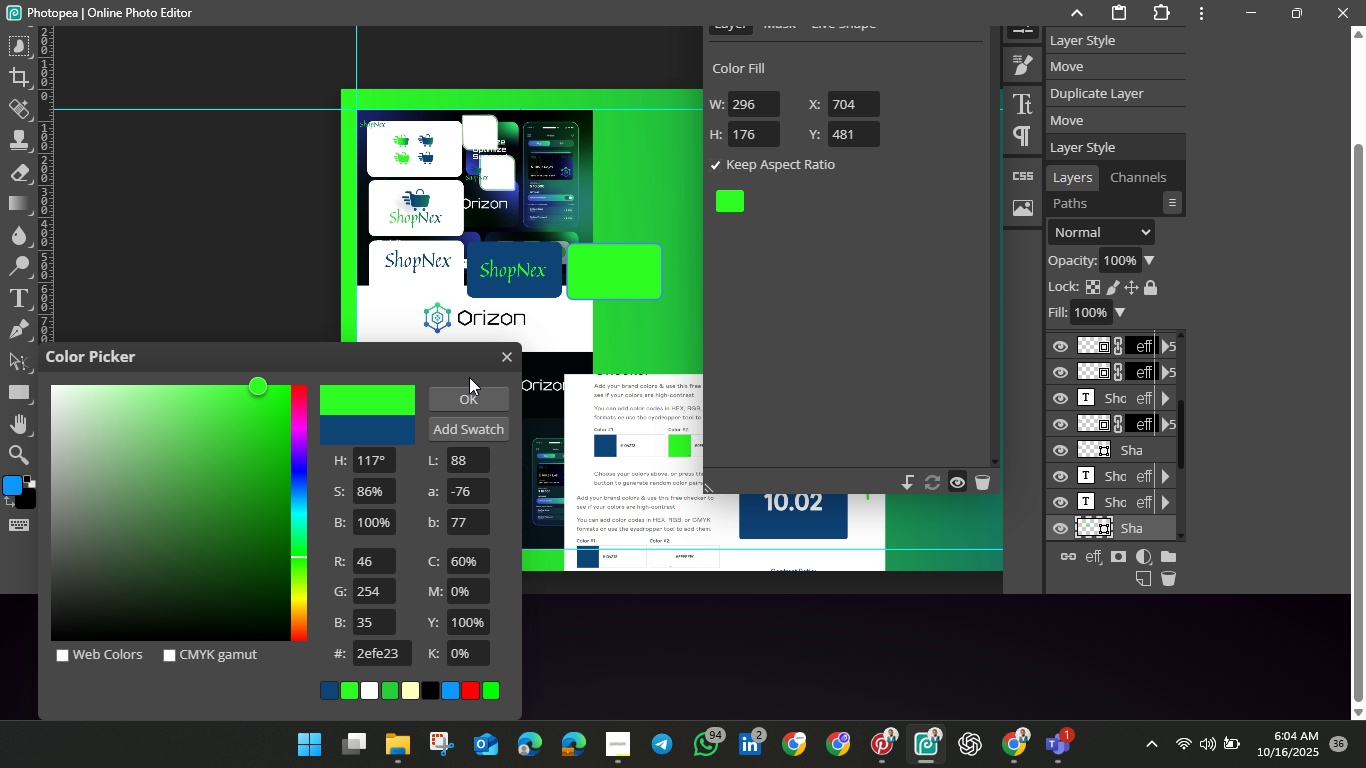 
wait(5.66)
 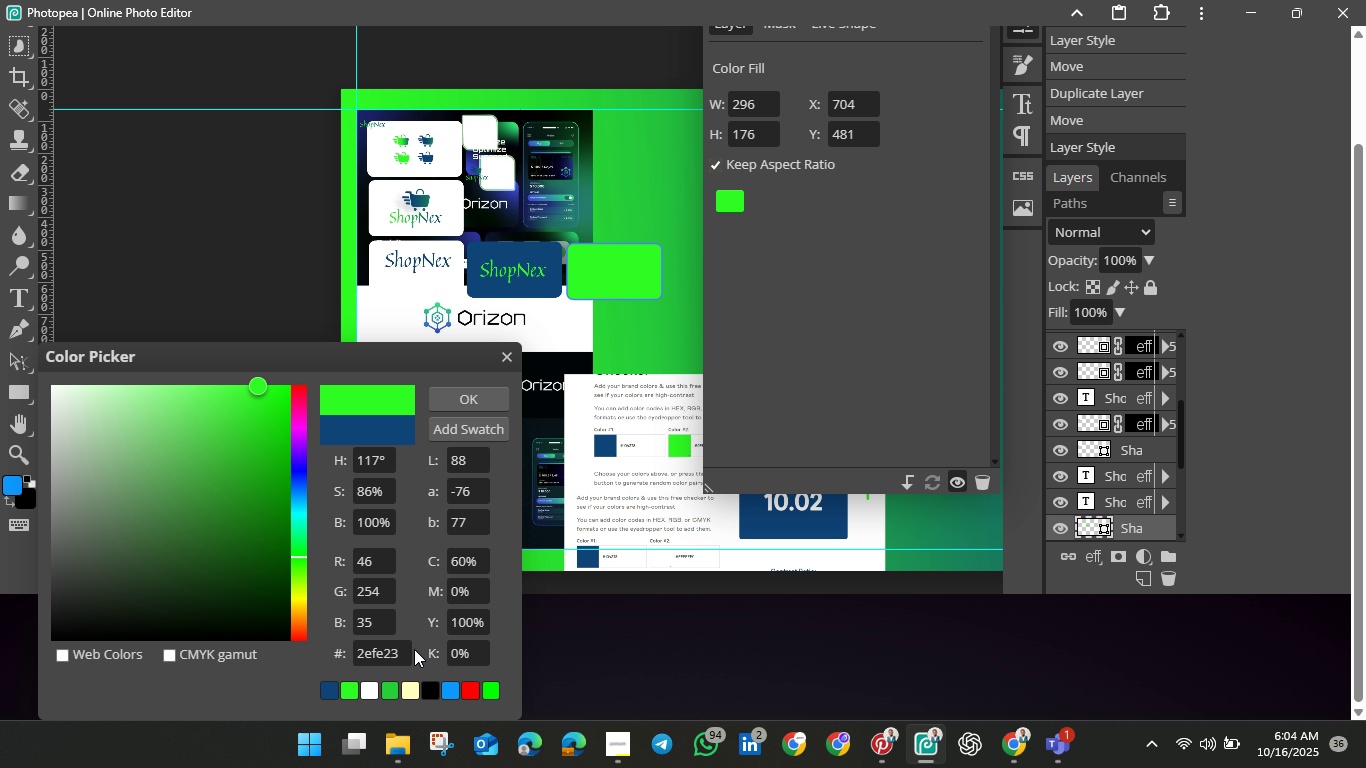 
left_click([466, 409])
 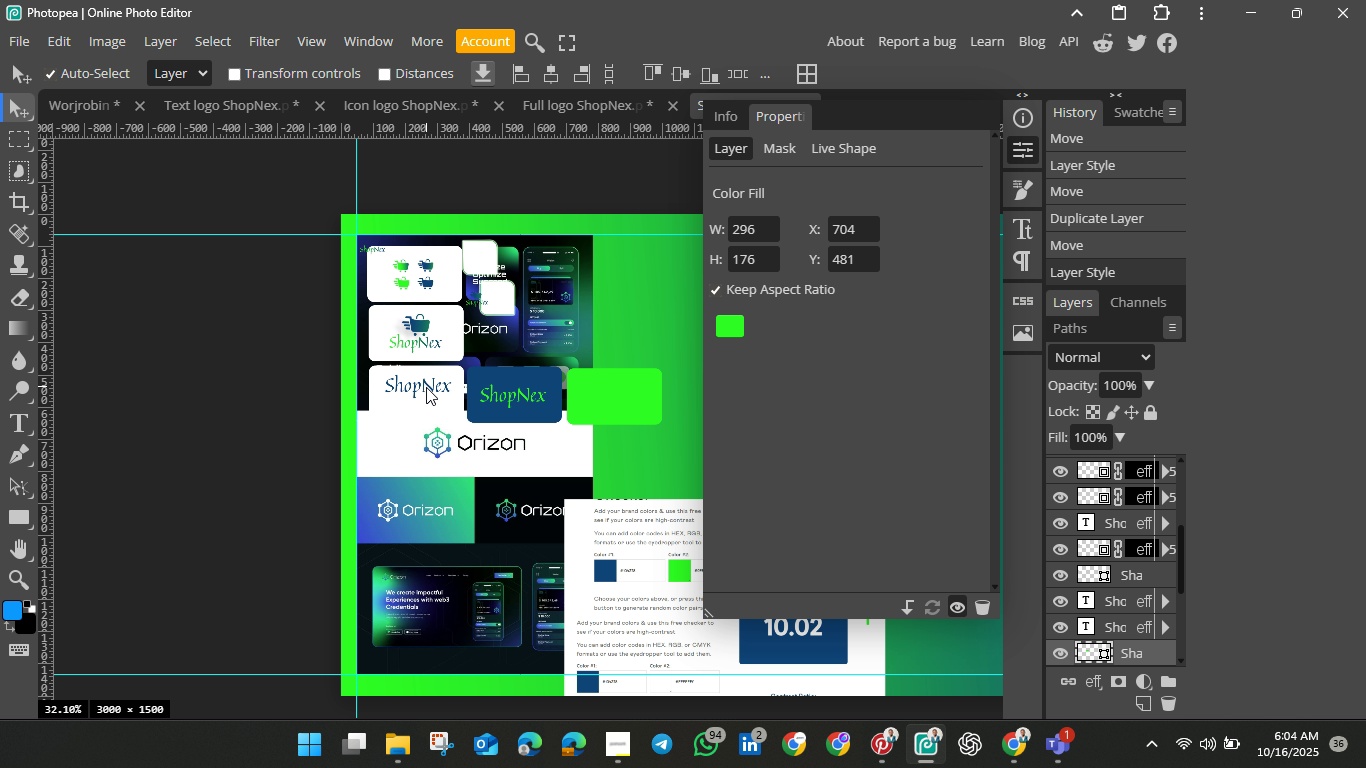 
left_click([426, 387])
 